 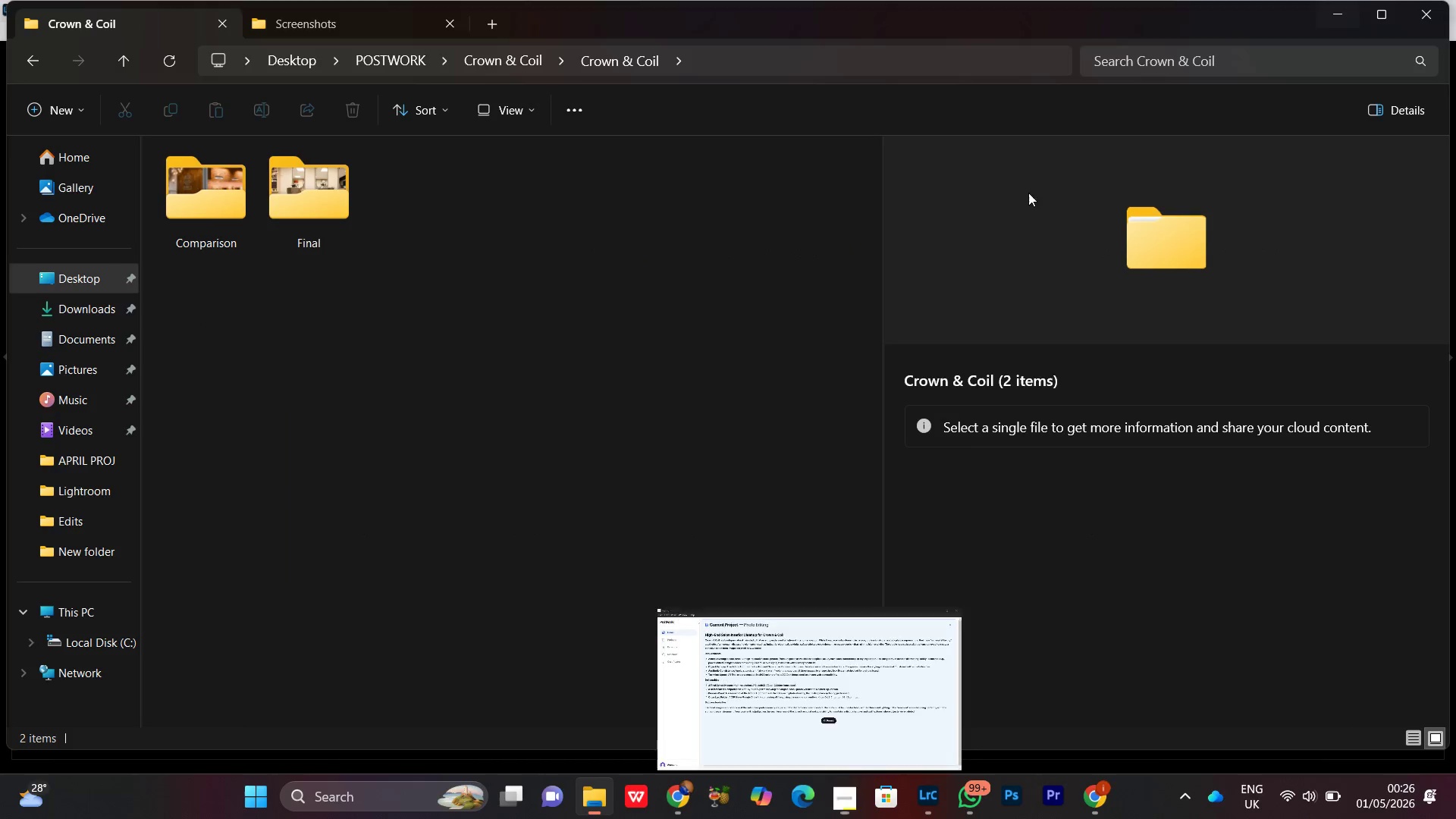 
left_click([623, 336])
 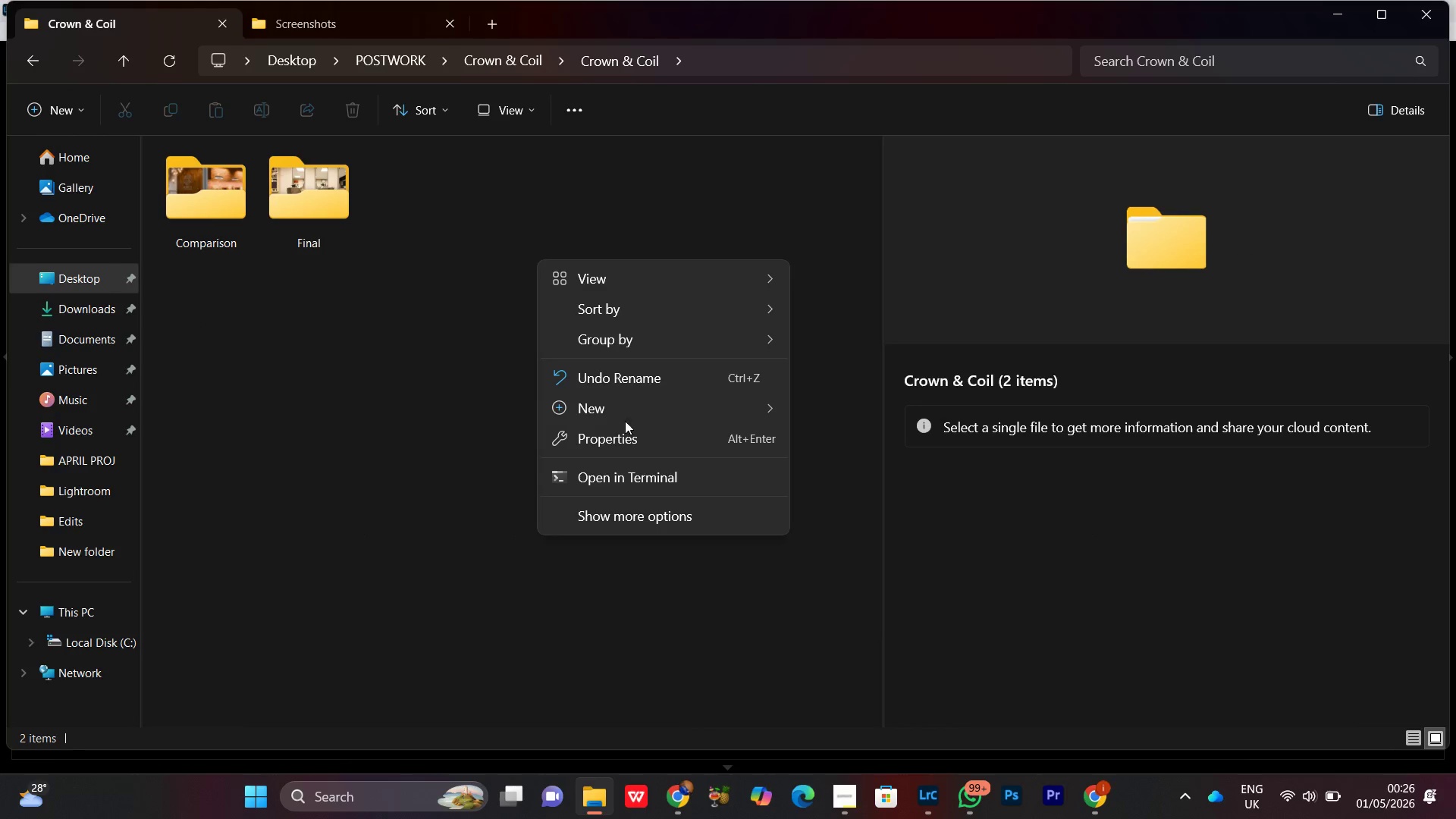 
left_click([603, 411])
 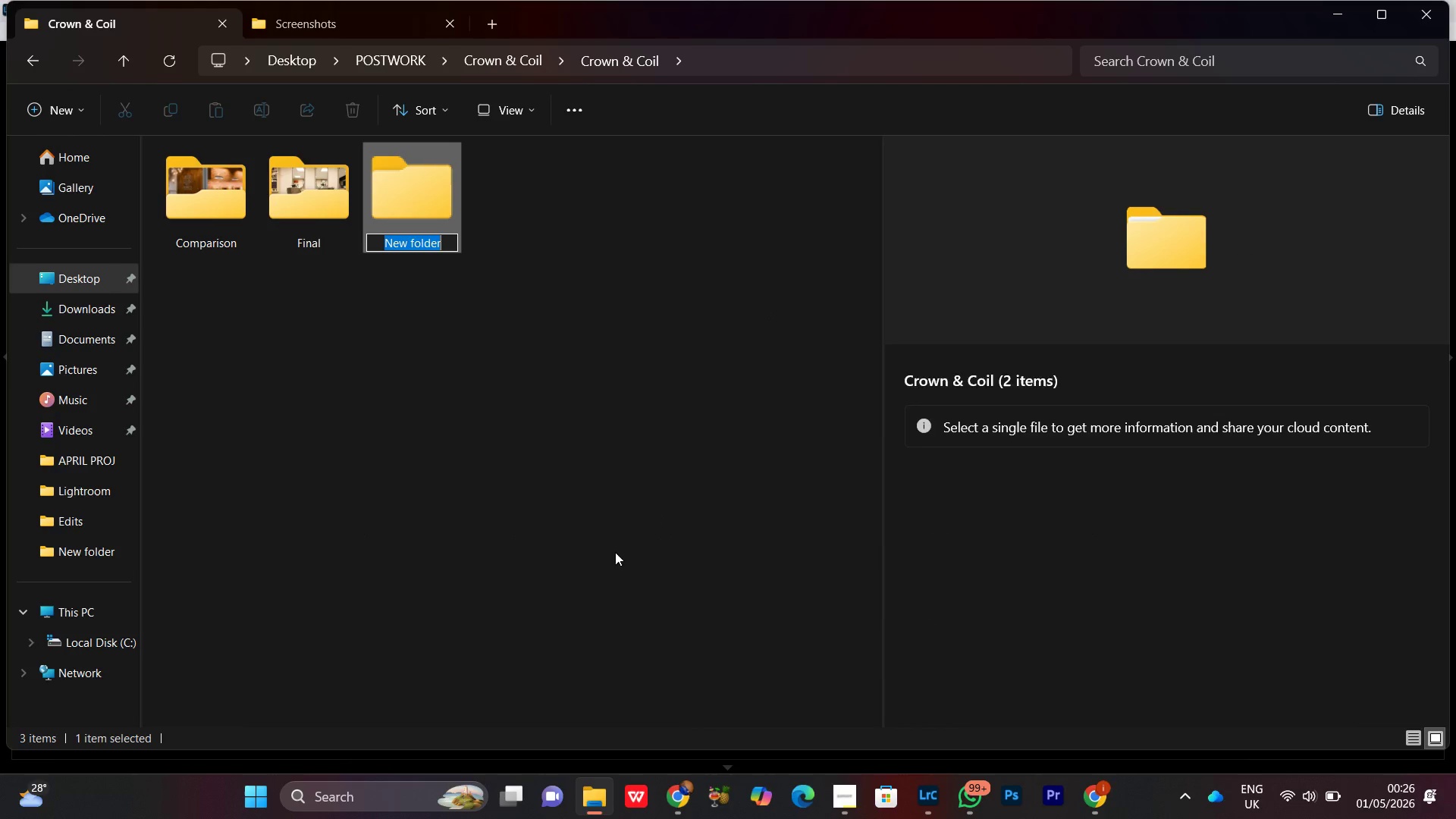 
key(Control+V)
 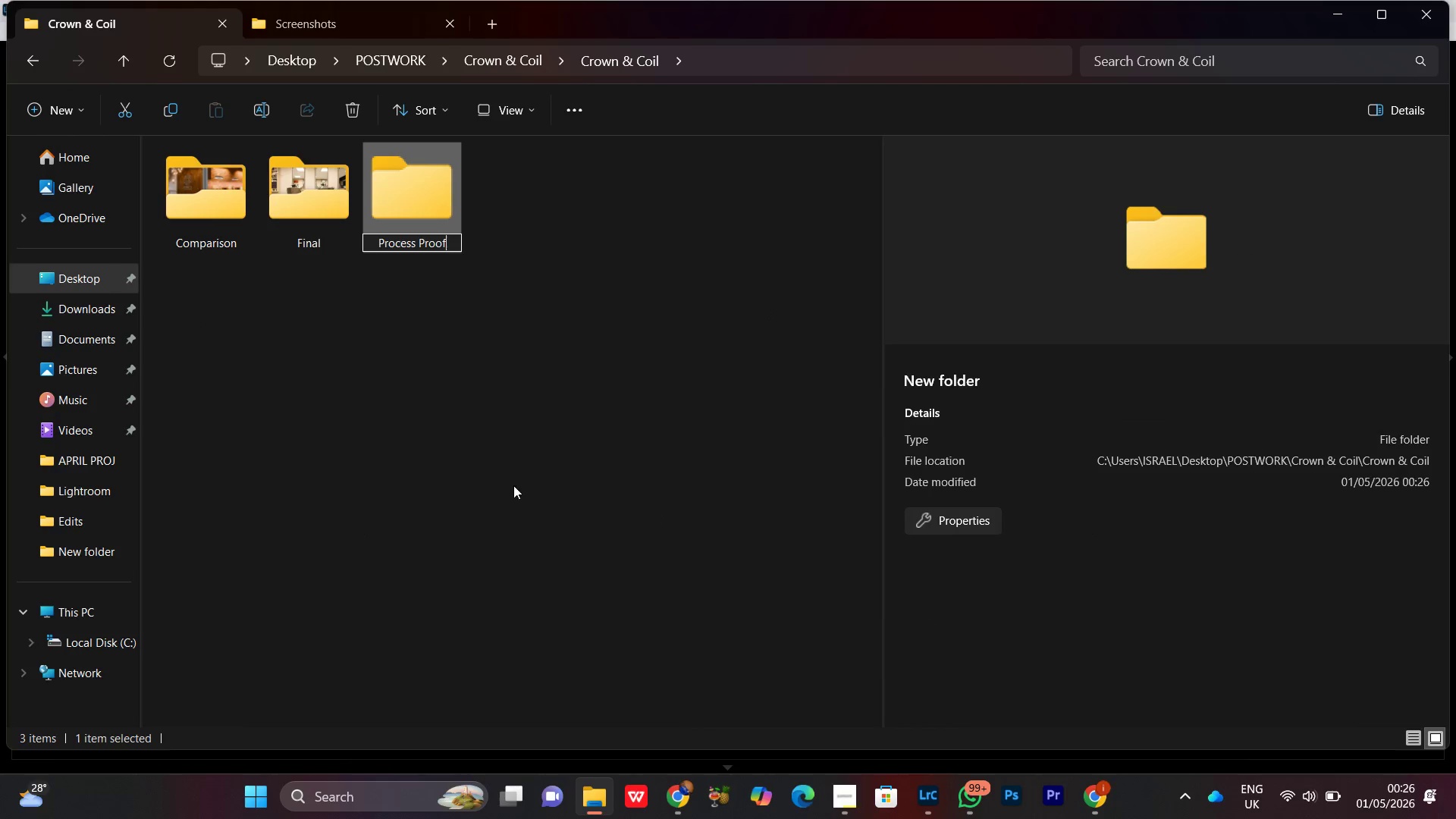 
left_click([513, 485])
 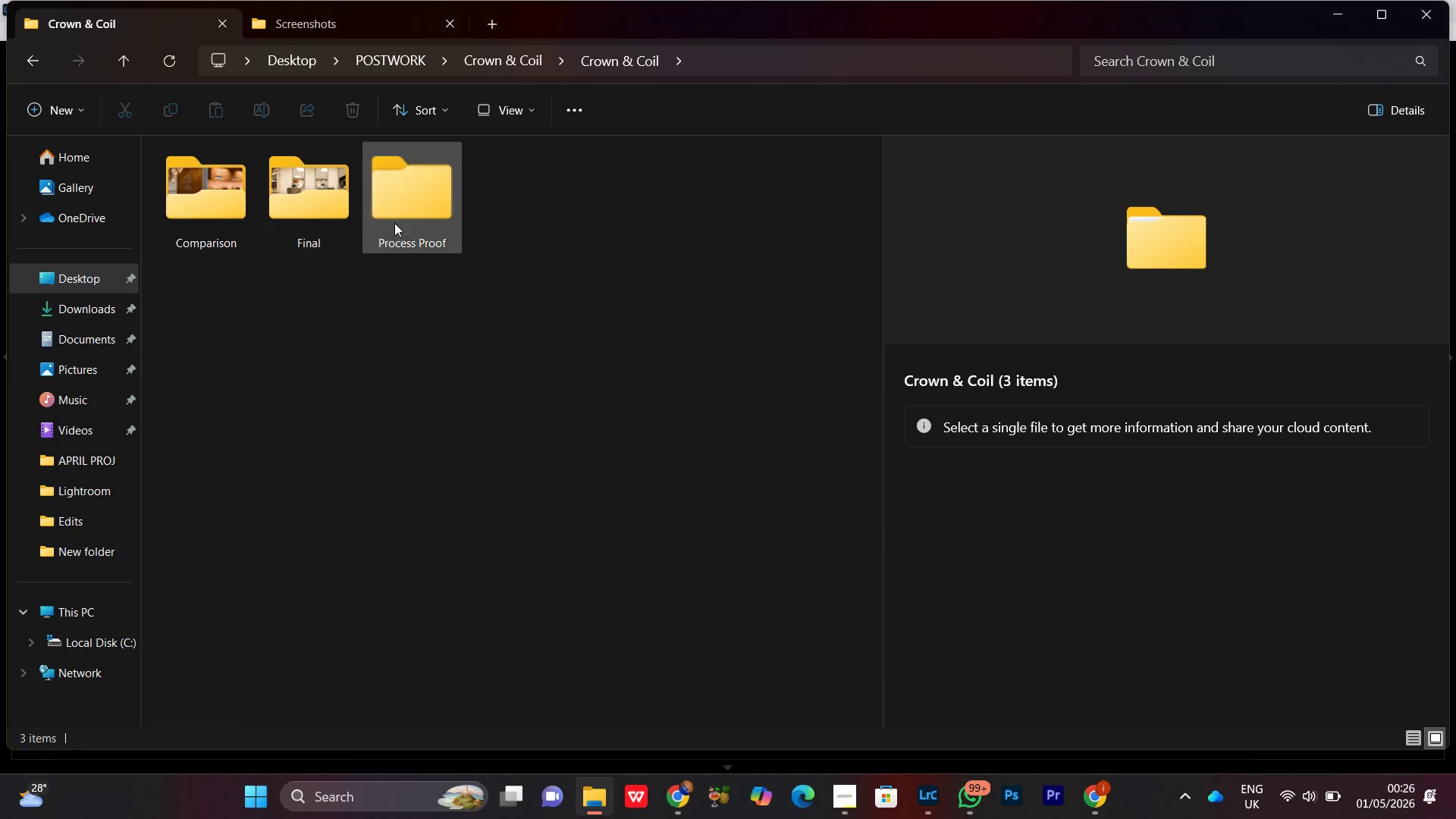 
double_click([440, 180])
 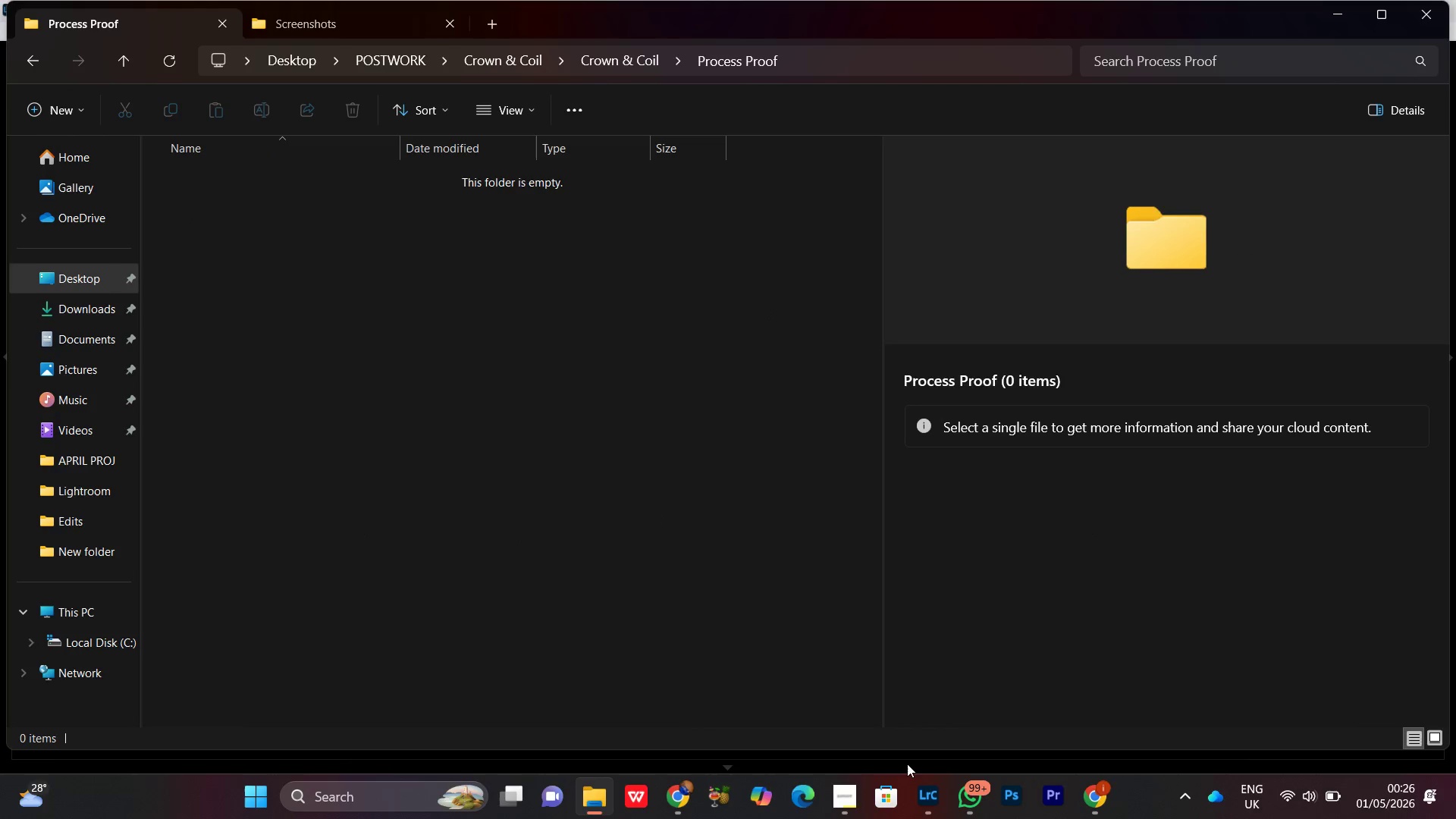 
left_click([922, 802])
 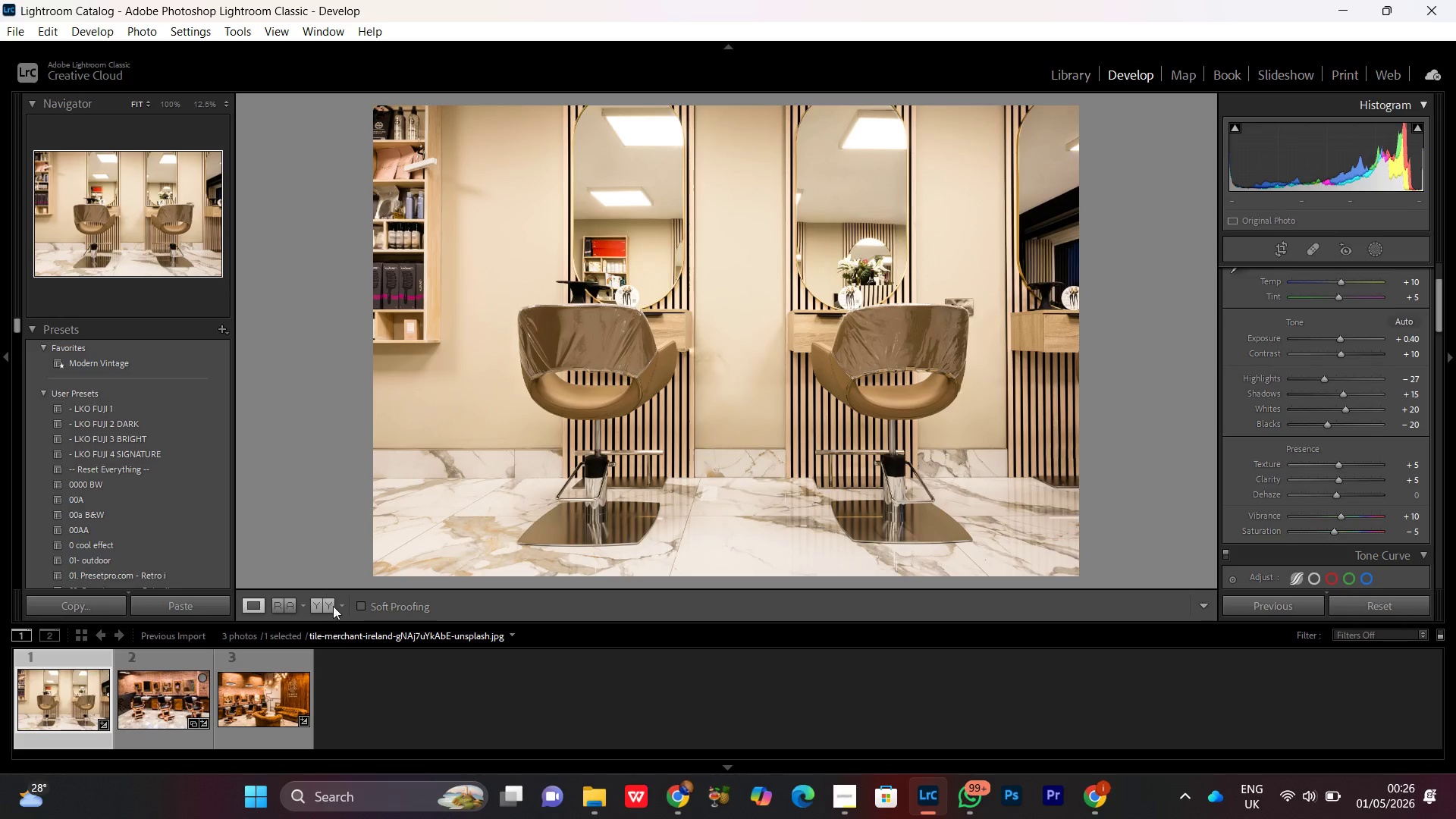 
left_click([328, 607])
 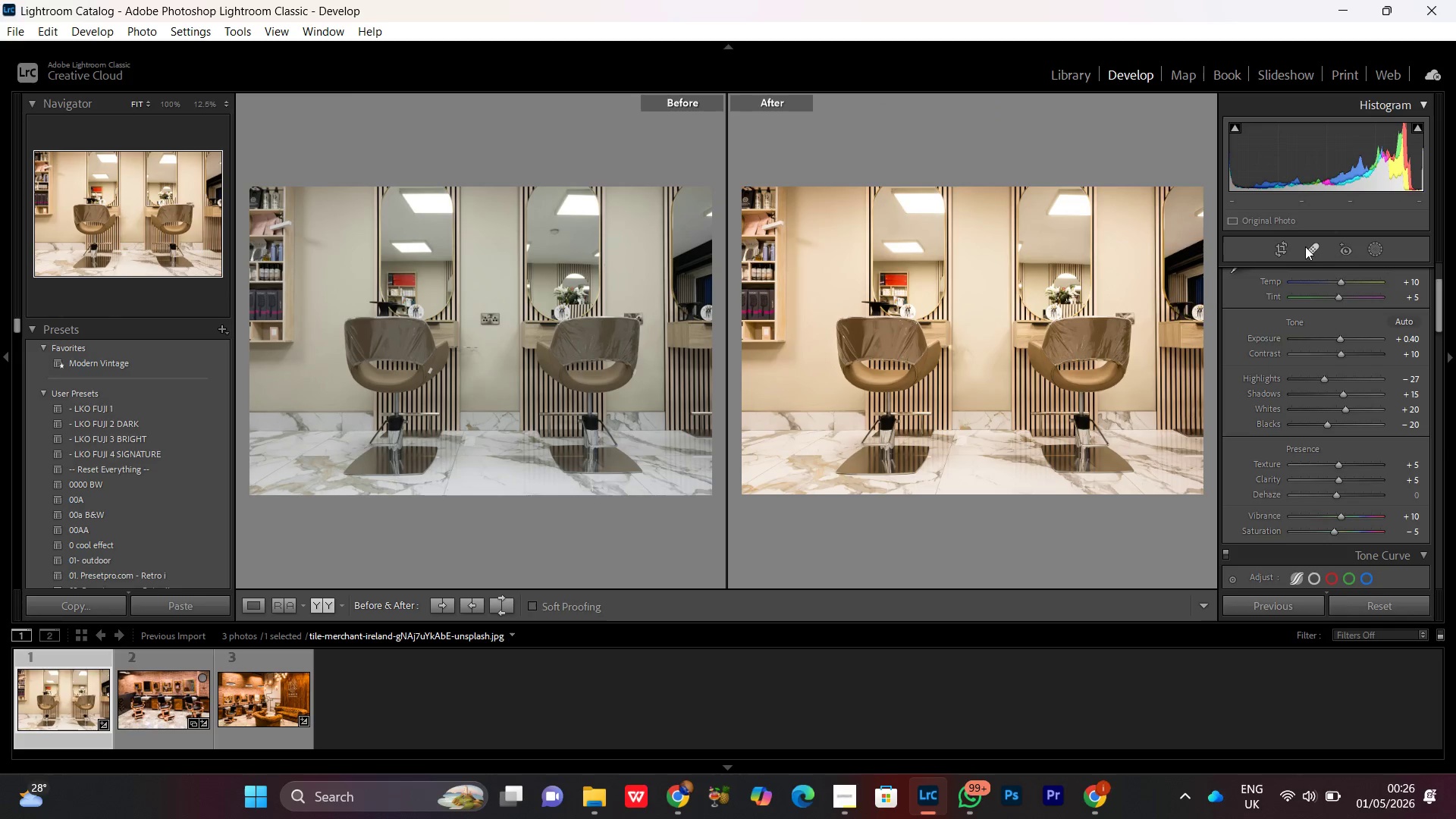 
left_click([1317, 252])
 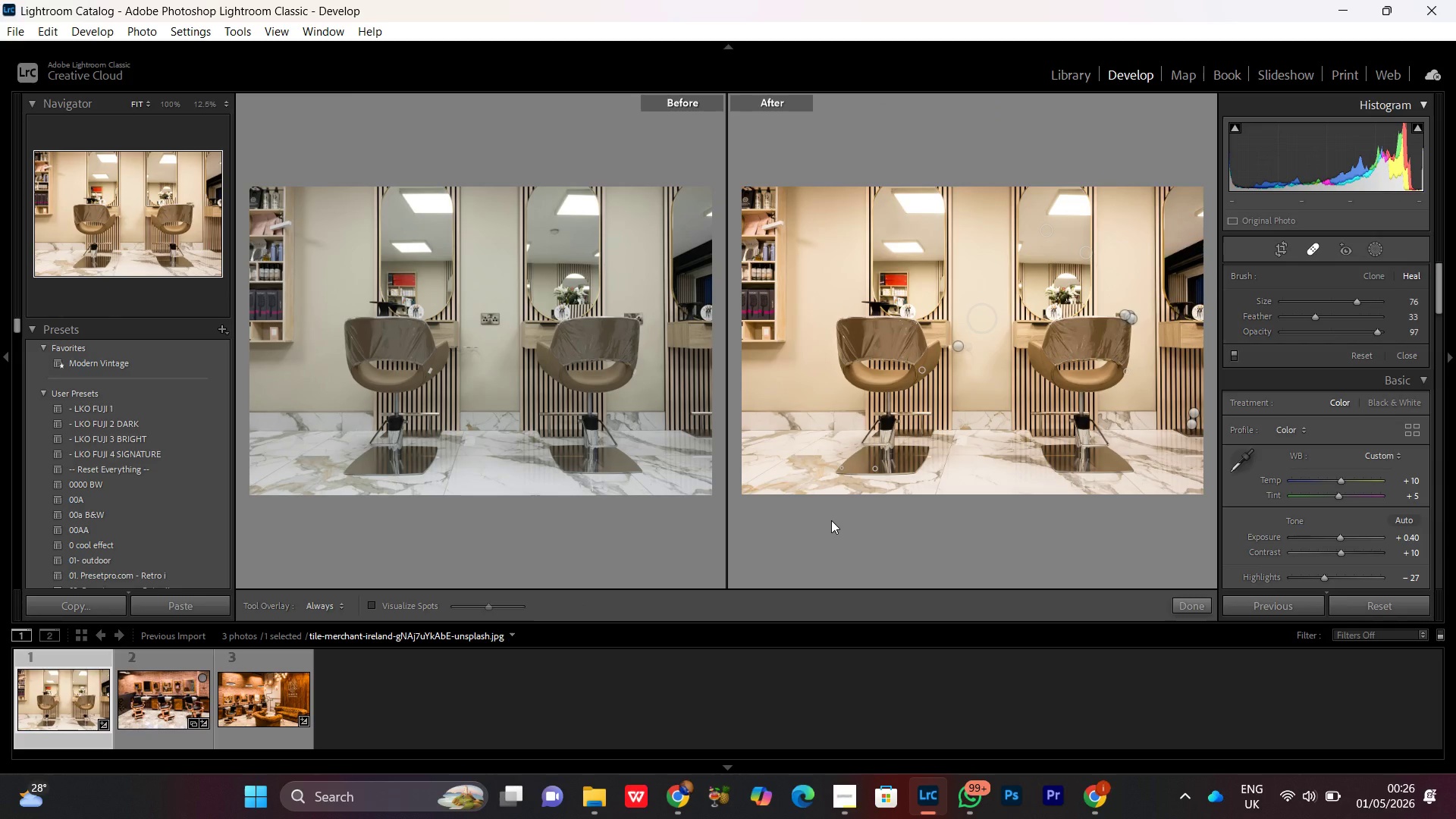 
key(PrintScreen)
 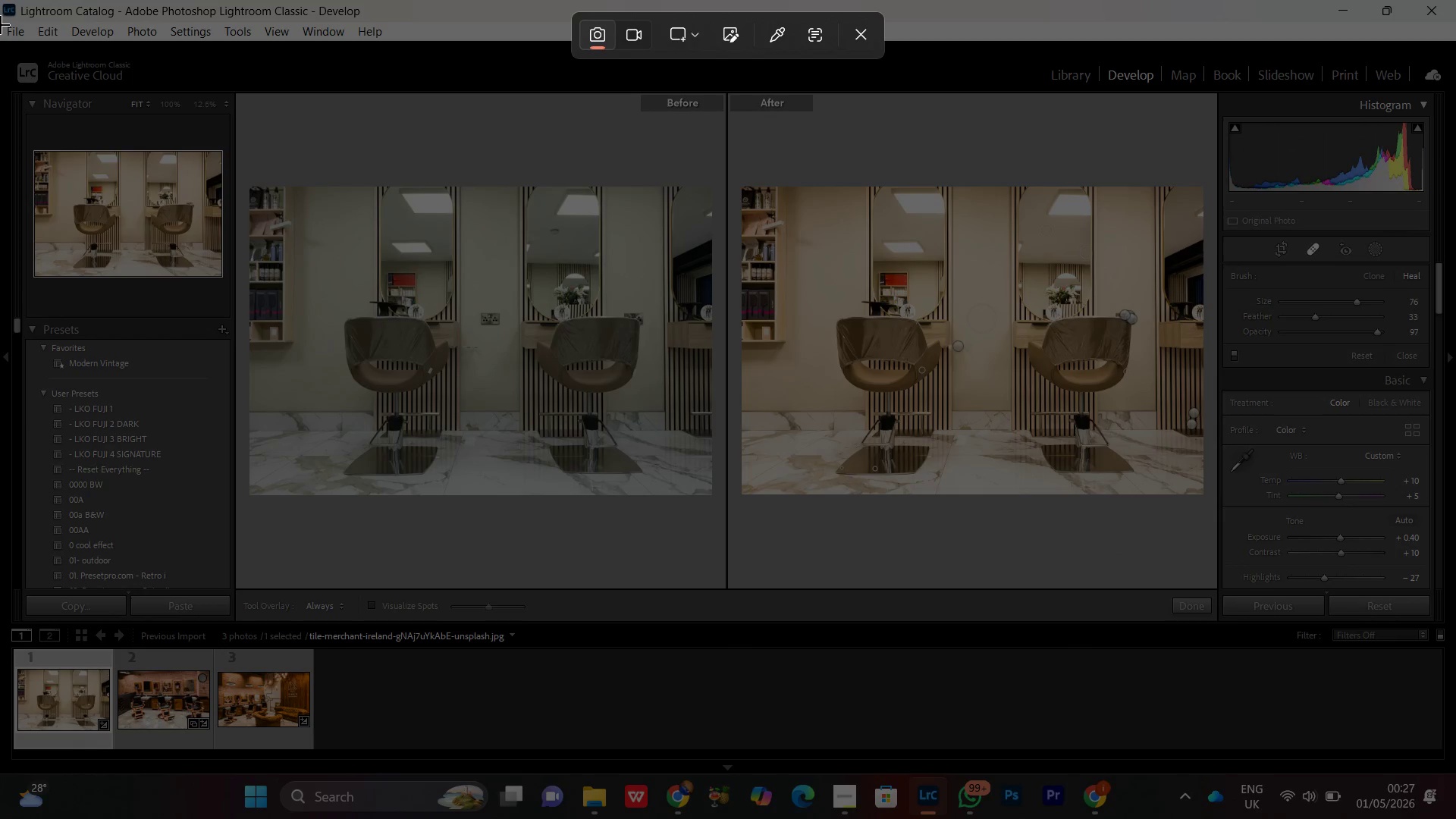 
left_click_drag(start_coordinate=[0, 0], to_coordinate=[1455, 762])
 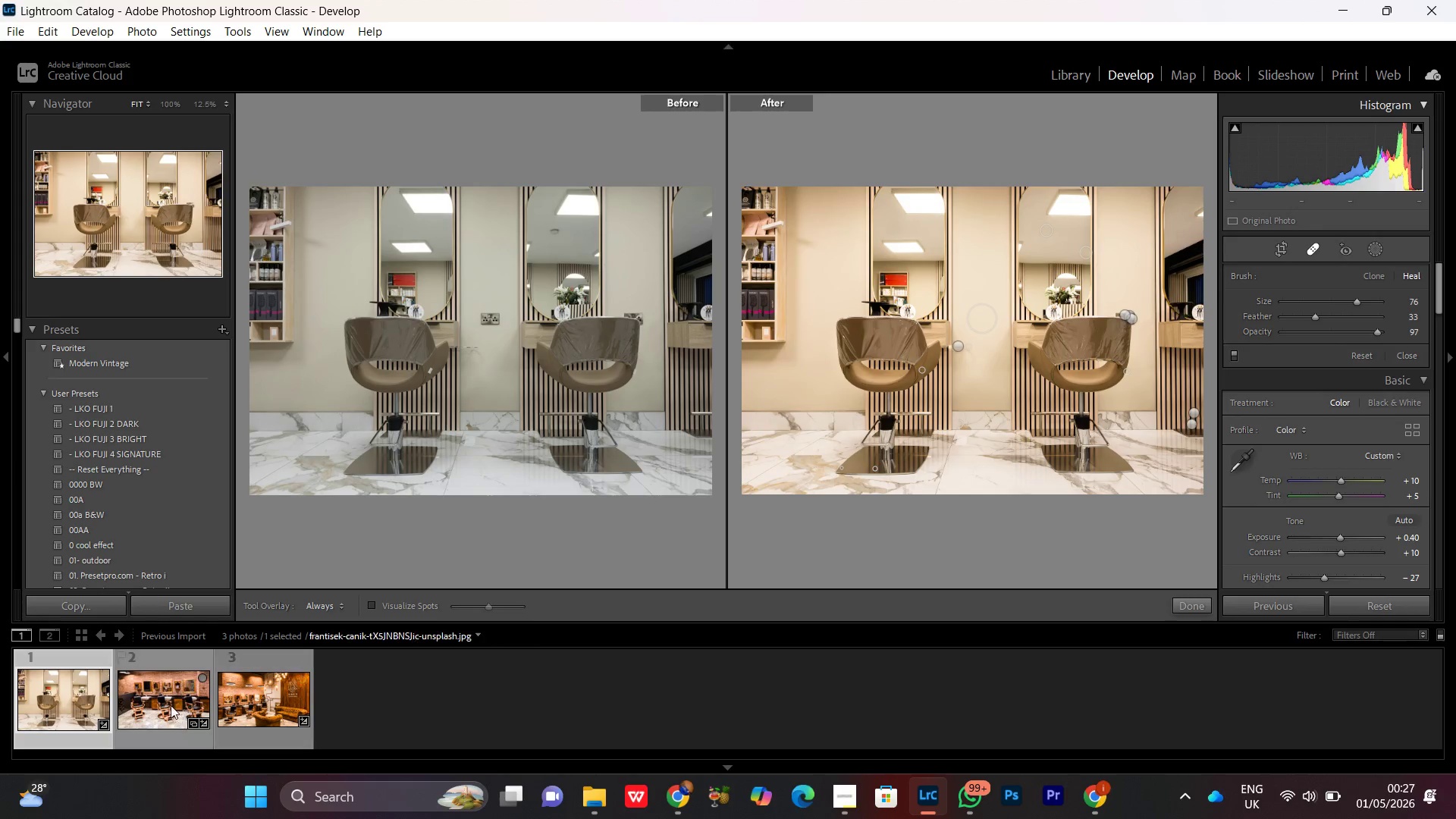 
double_click([163, 702])
 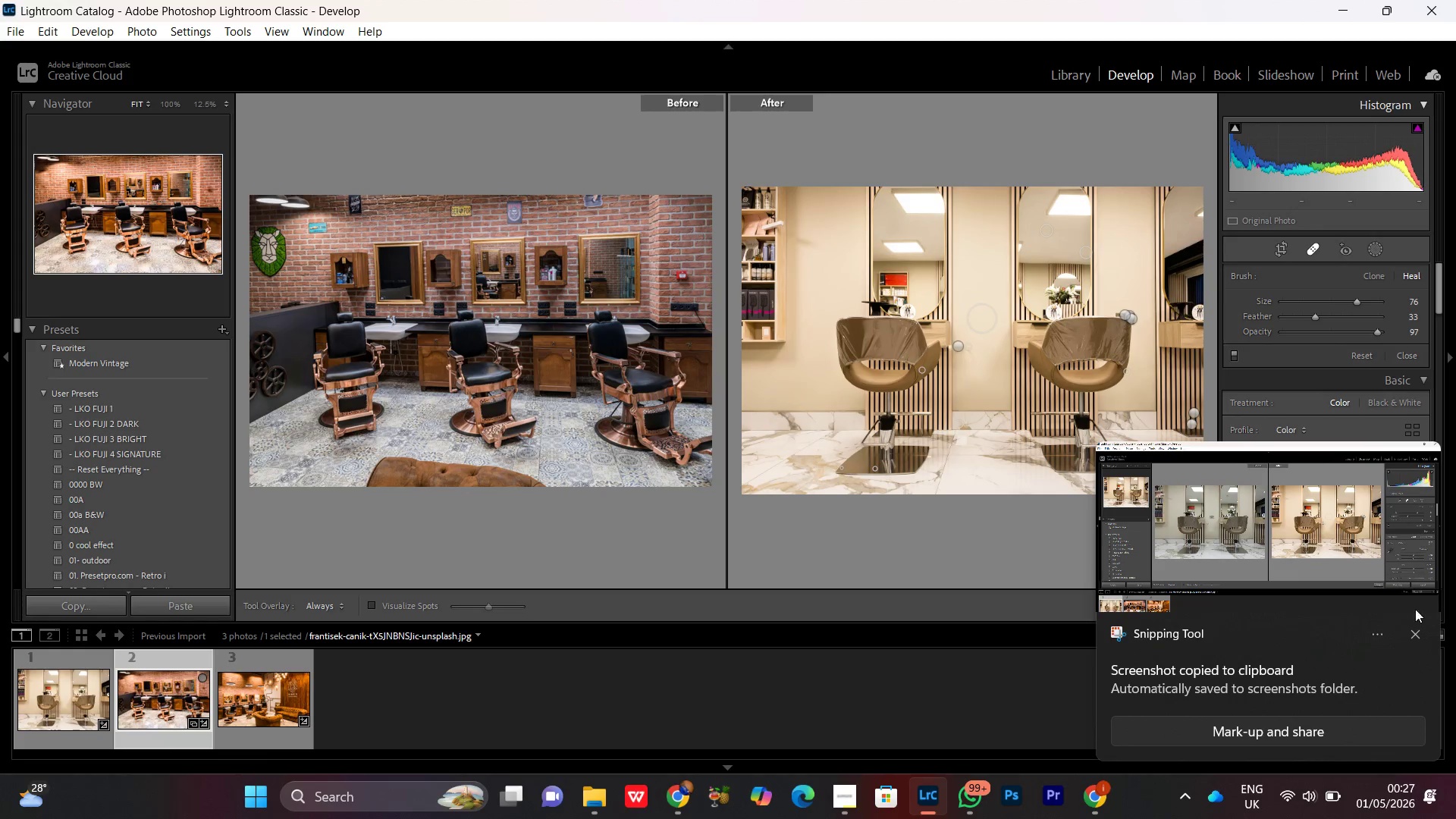 
left_click([1413, 635])
 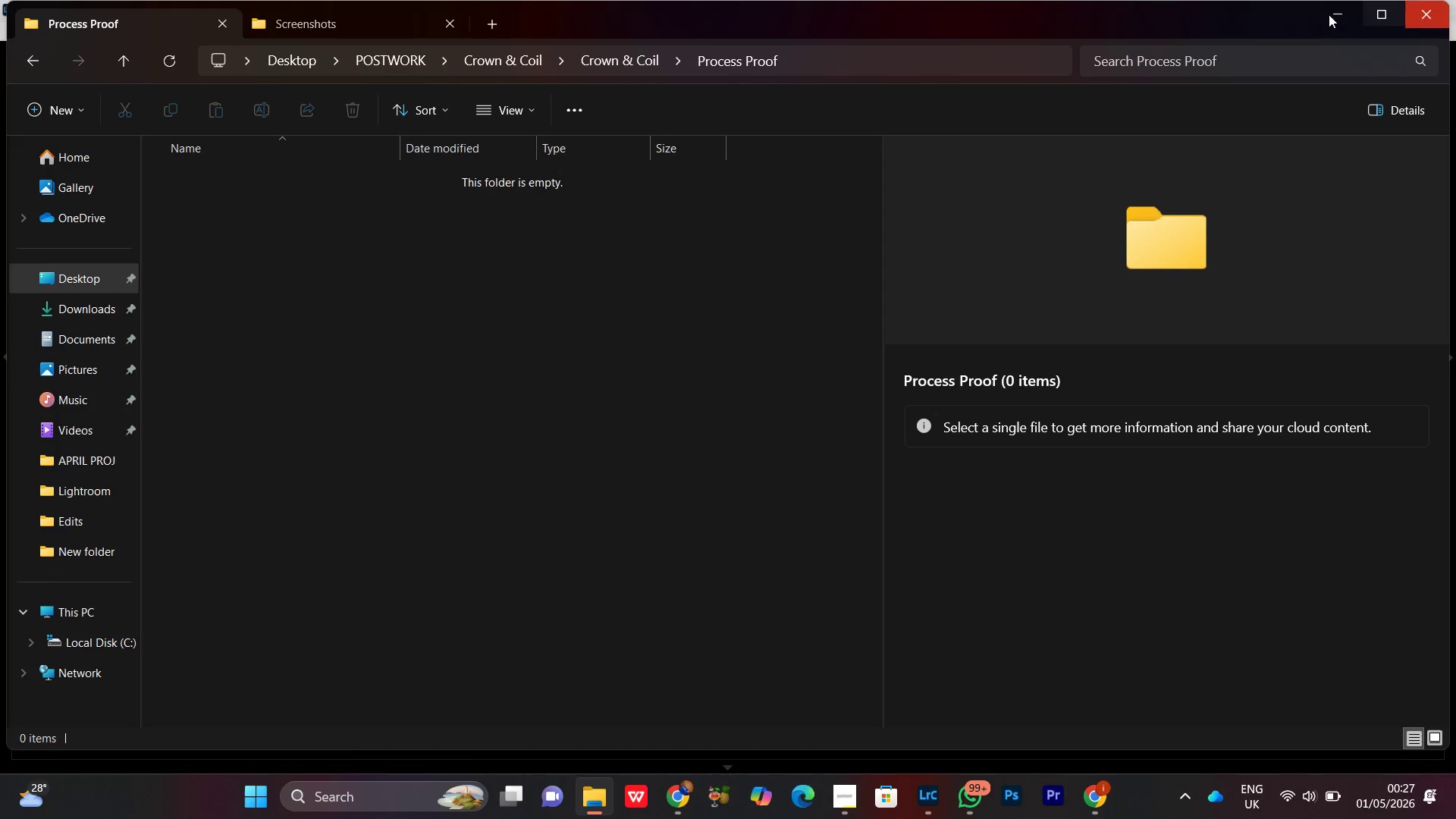 
left_click([1320, 24])
 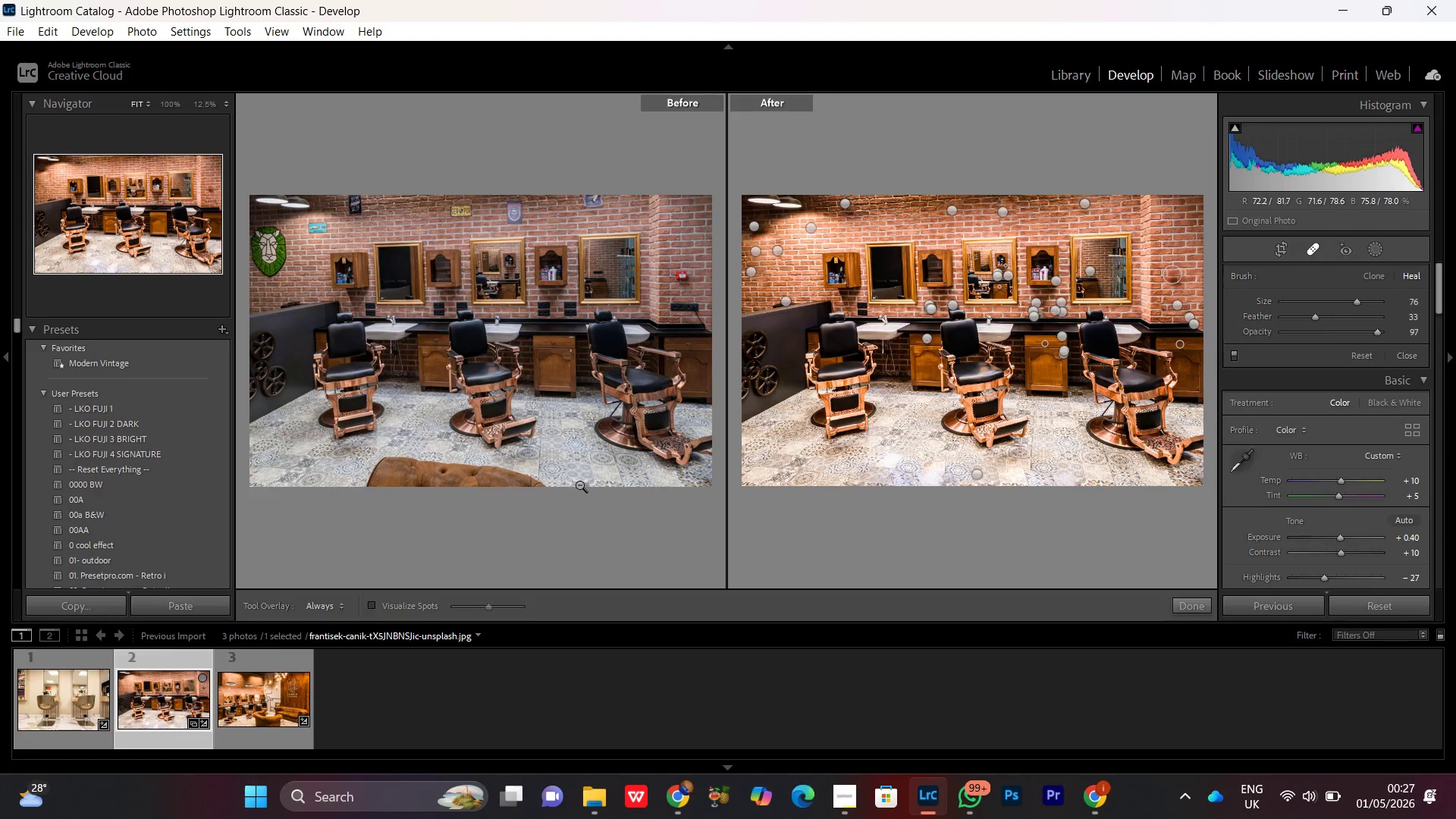 
key(PrintScreen)
 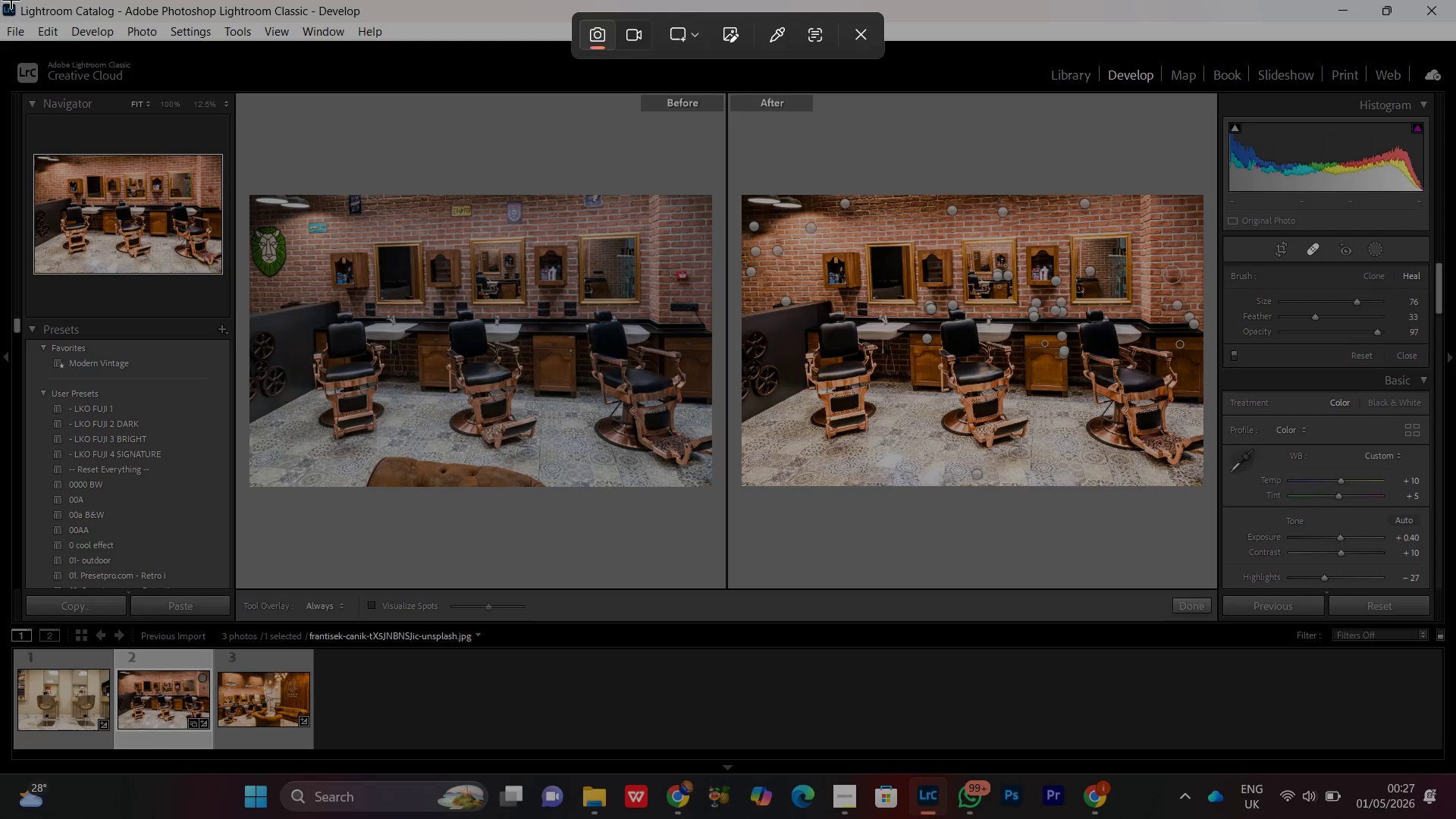 
left_click_drag(start_coordinate=[0, 0], to_coordinate=[1455, 764])
 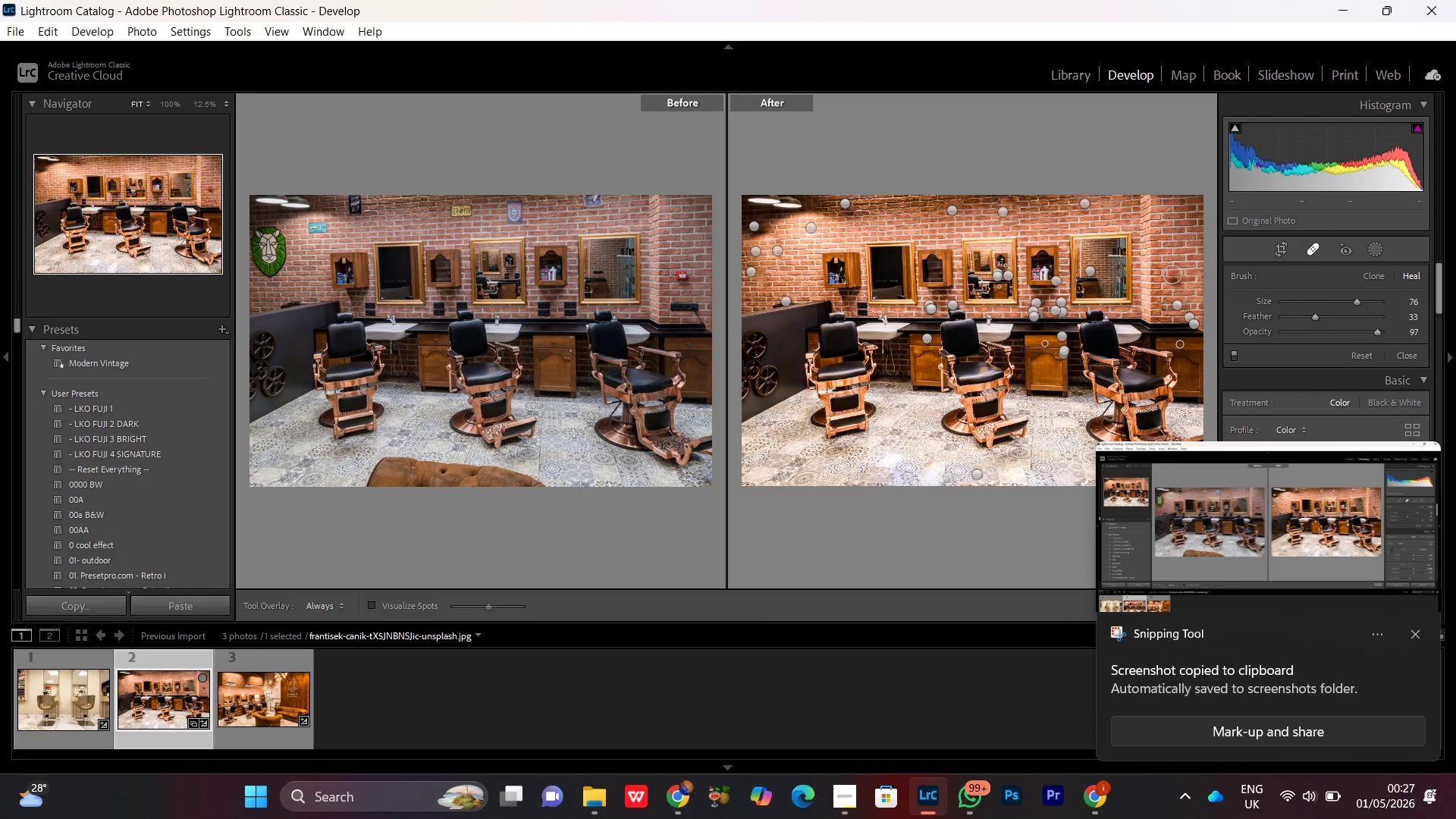 
left_click([1422, 638])
 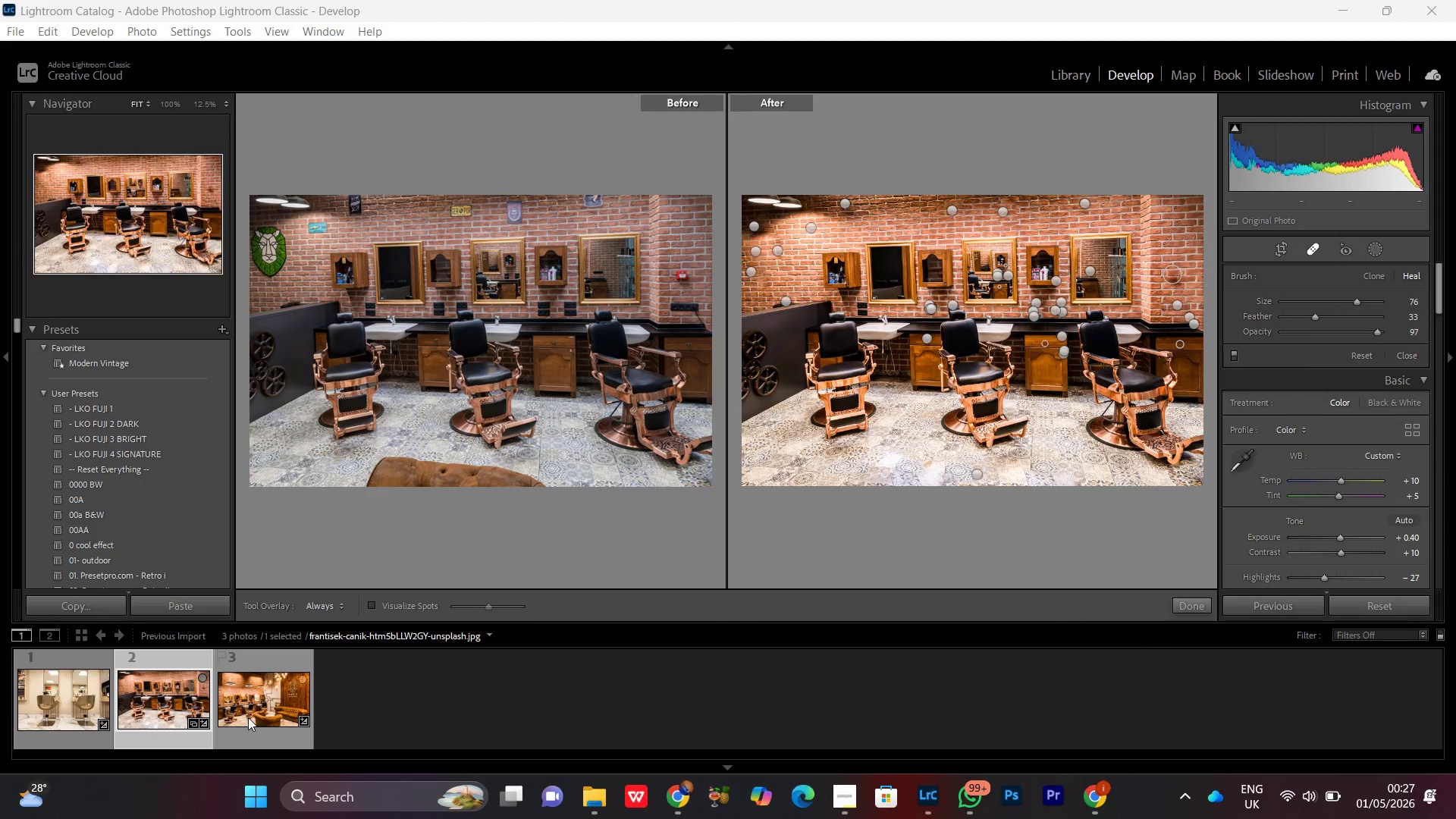 
double_click([248, 717])
 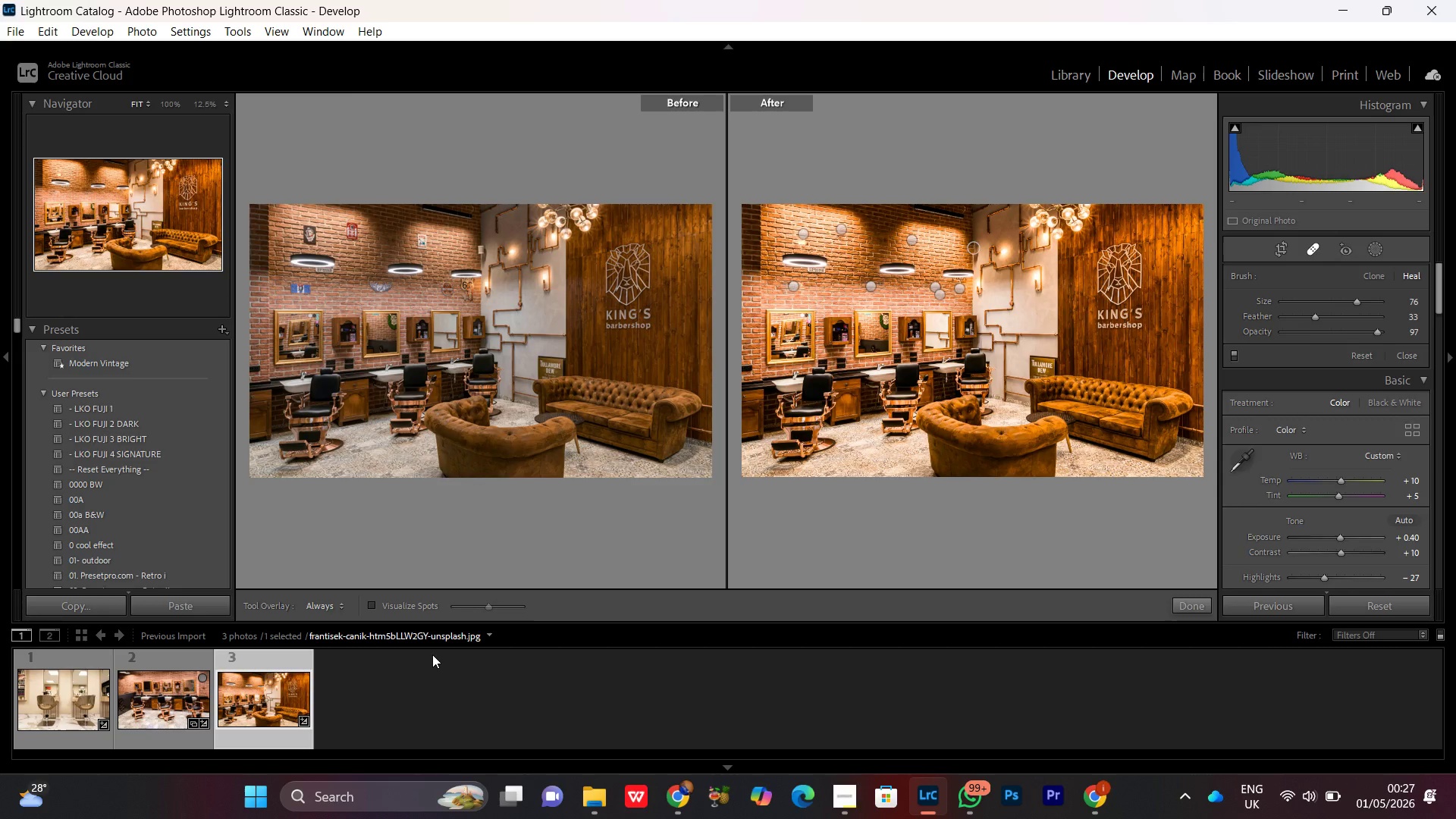 
key(PrintScreen)
 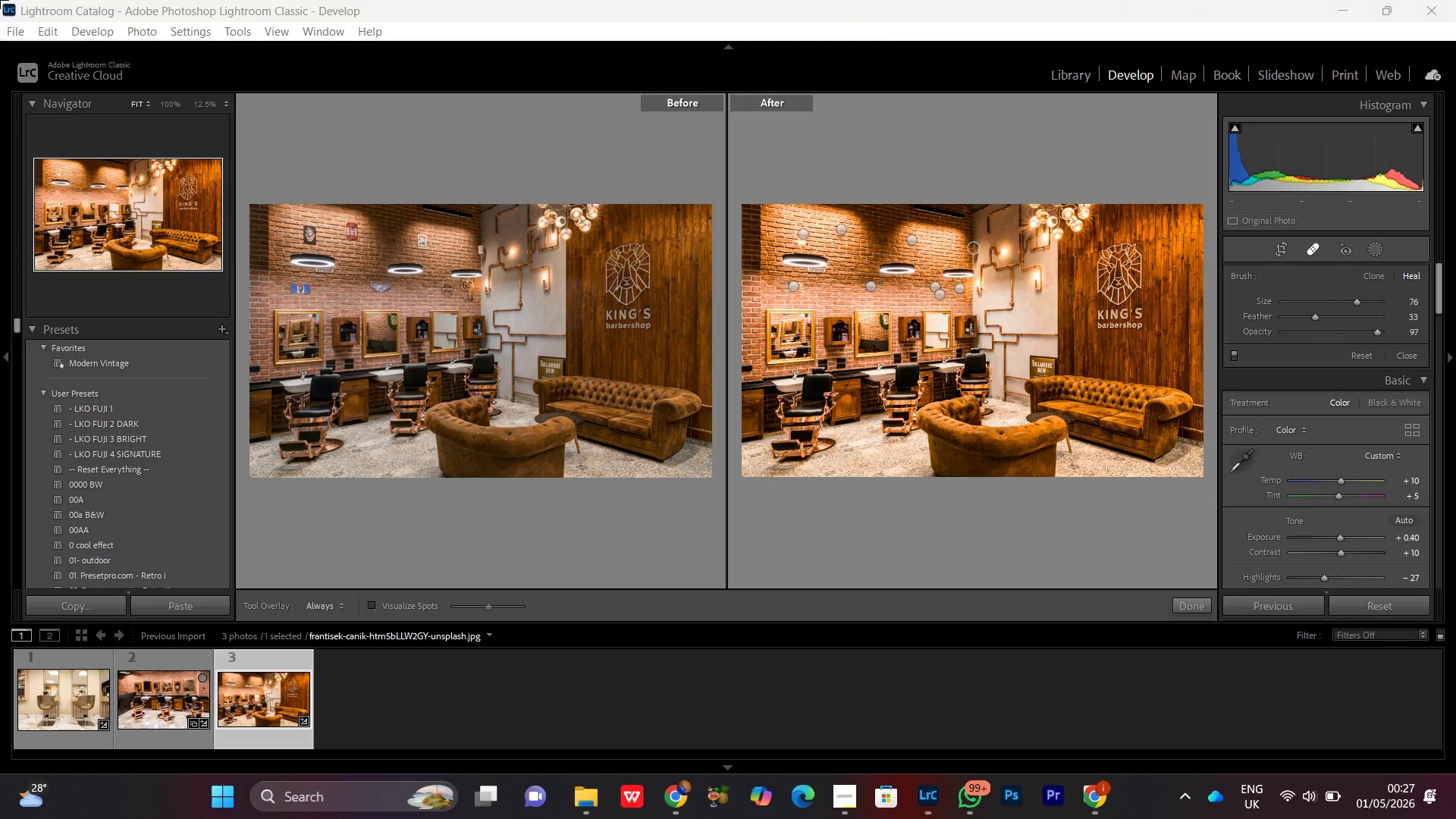 
left_click_drag(start_coordinate=[0, 0], to_coordinate=[1455, 767])
 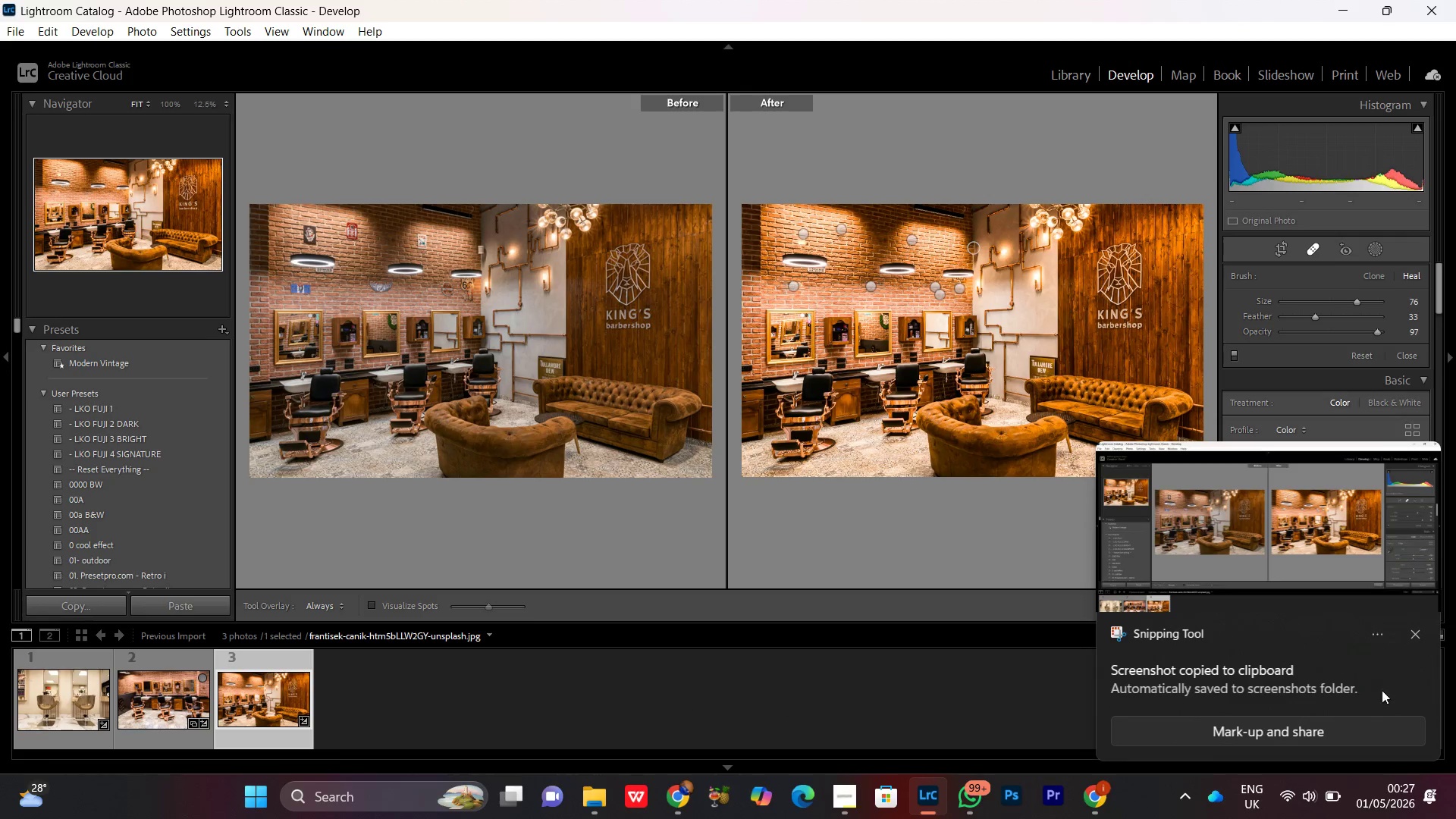 
left_click([1414, 637])
 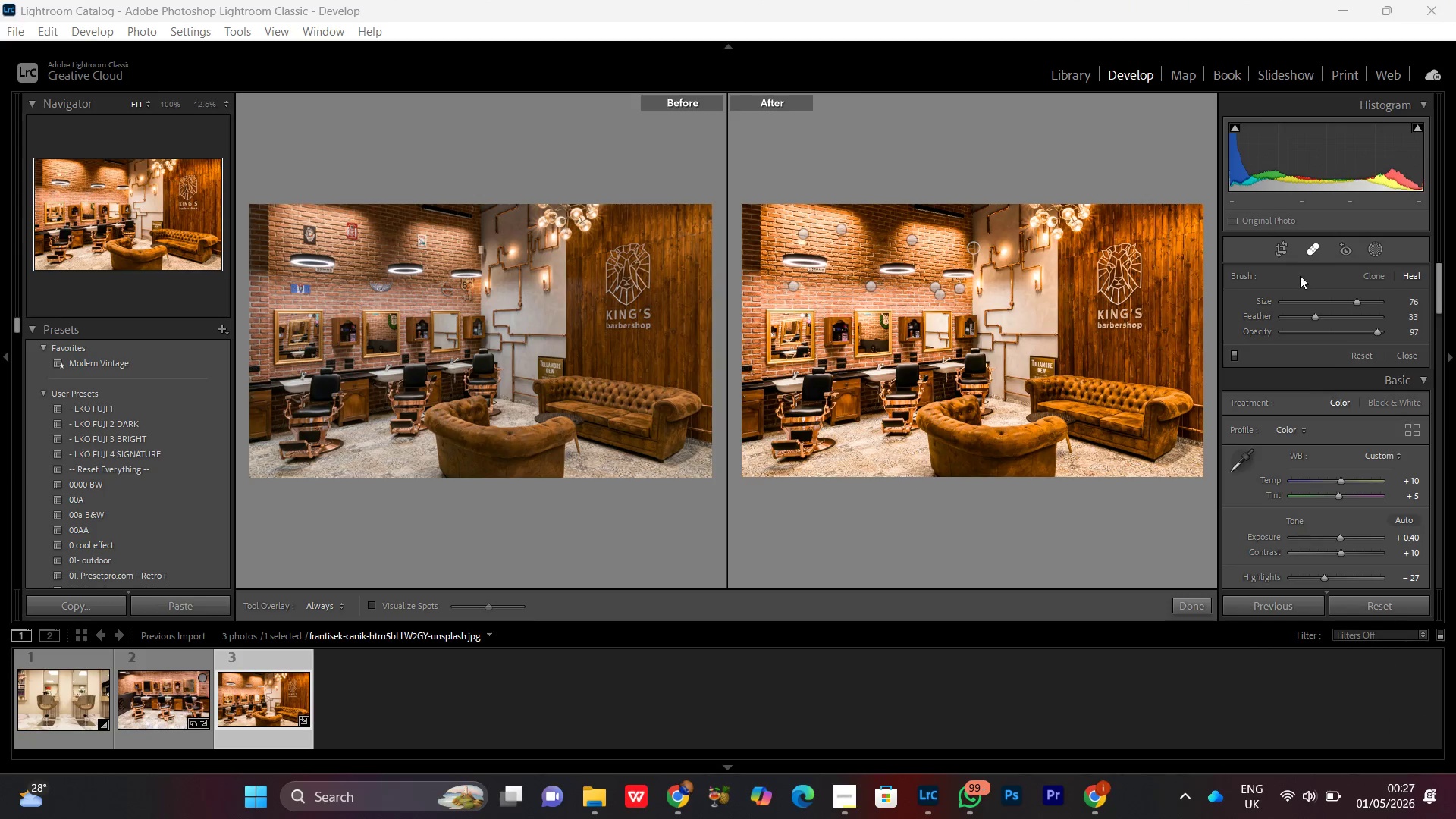 
left_click([1310, 252])
 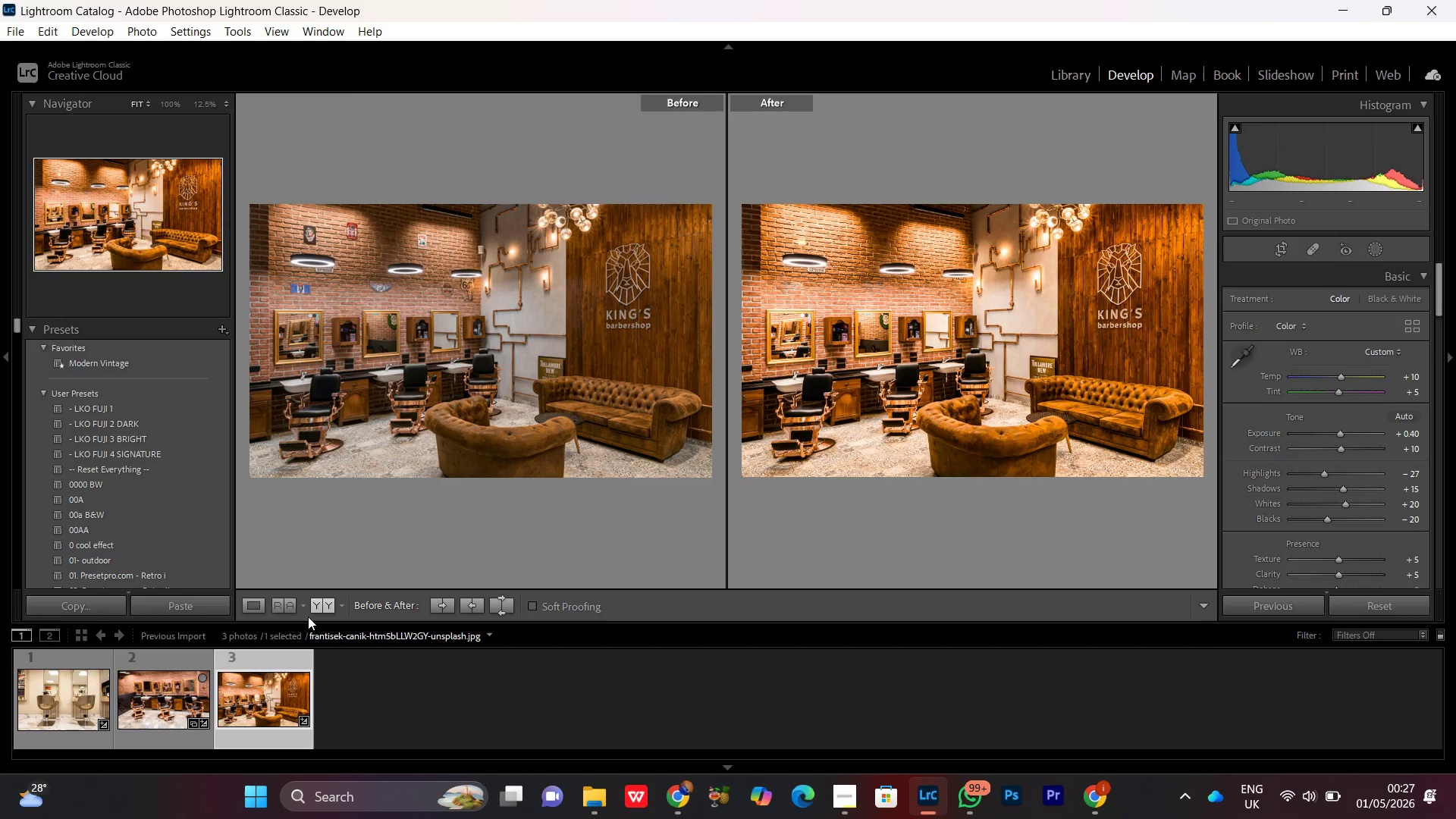 
left_click([255, 610])
 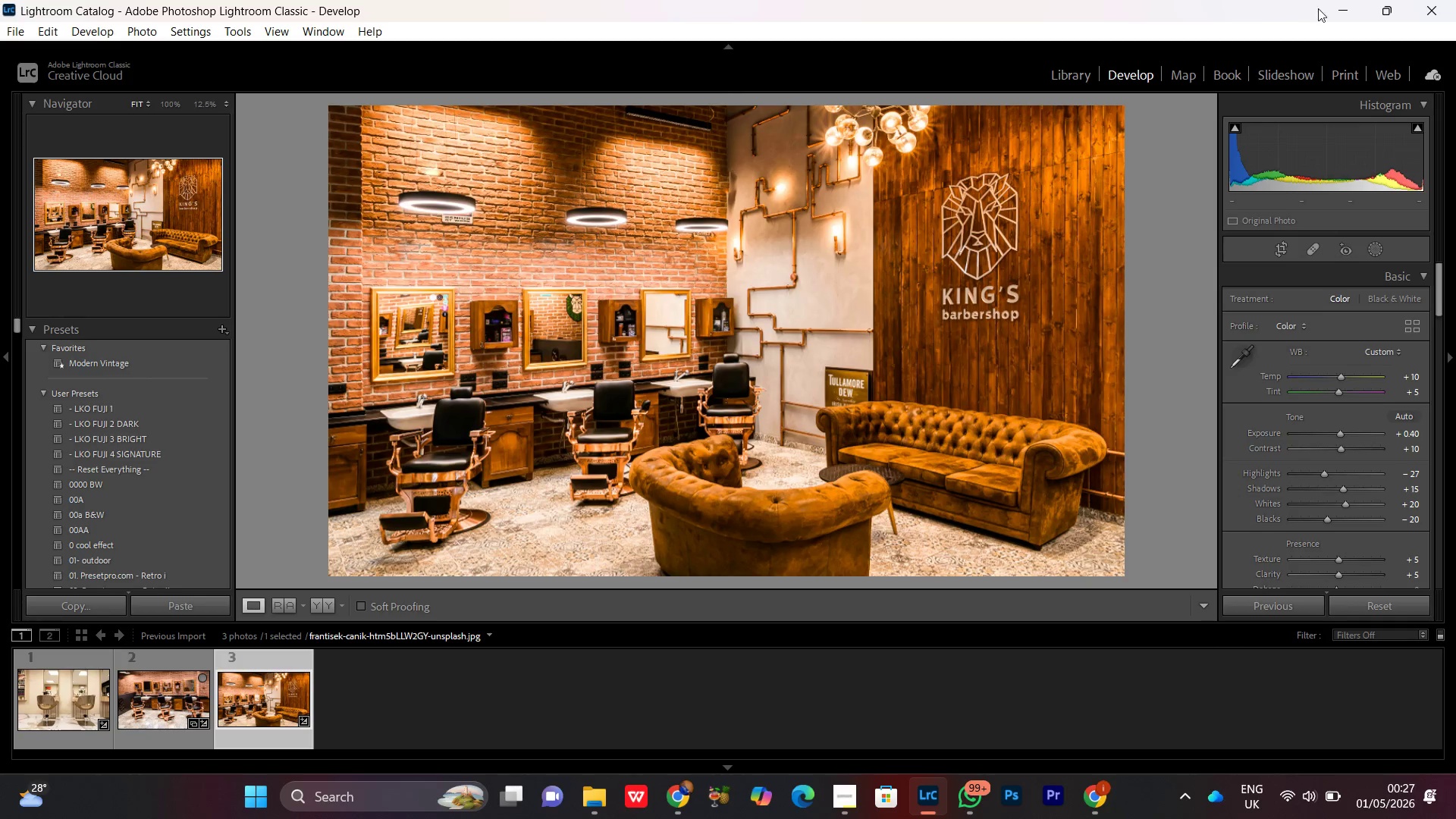 
left_click([1334, 11])
 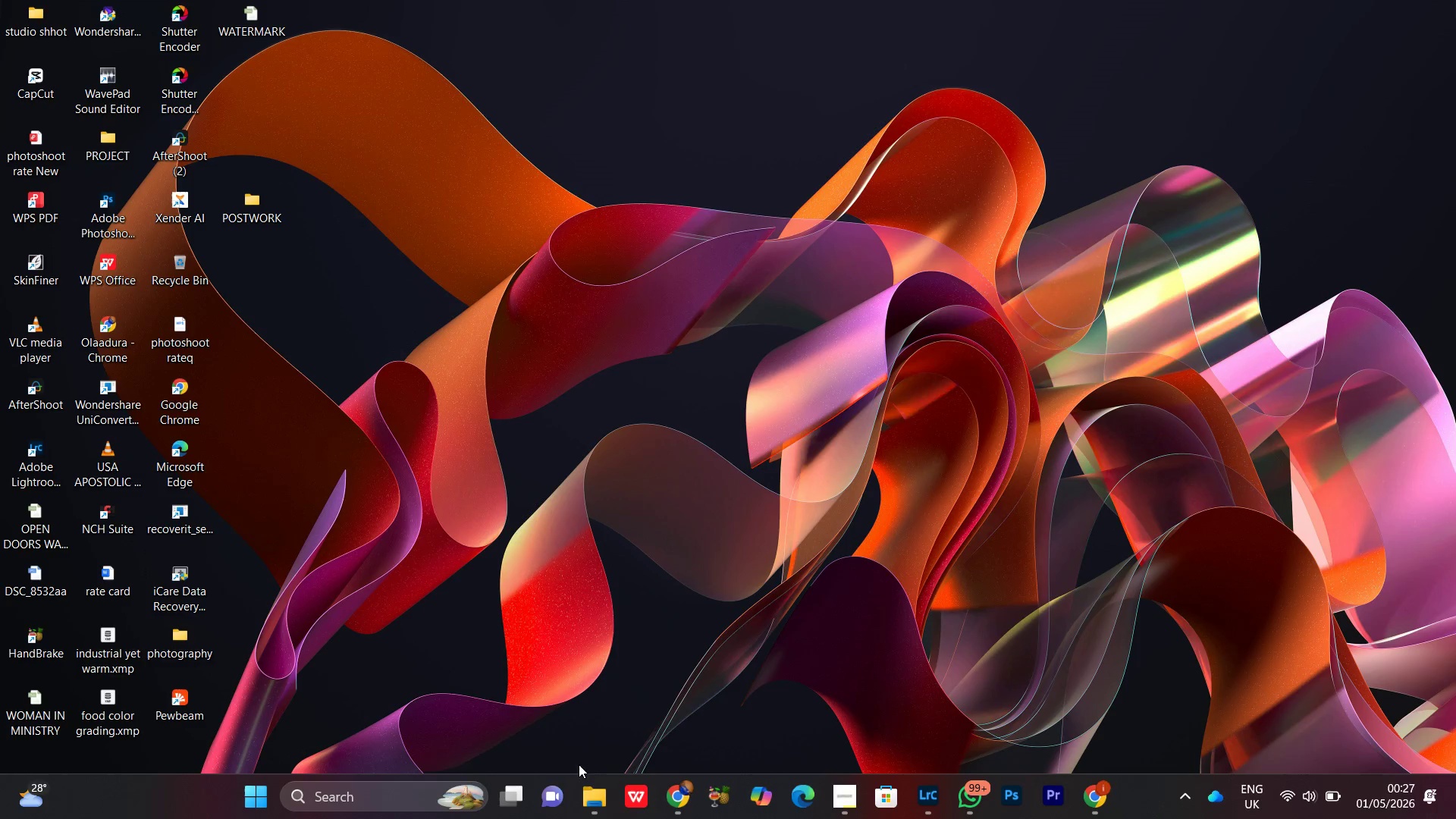 
left_click([594, 803])
 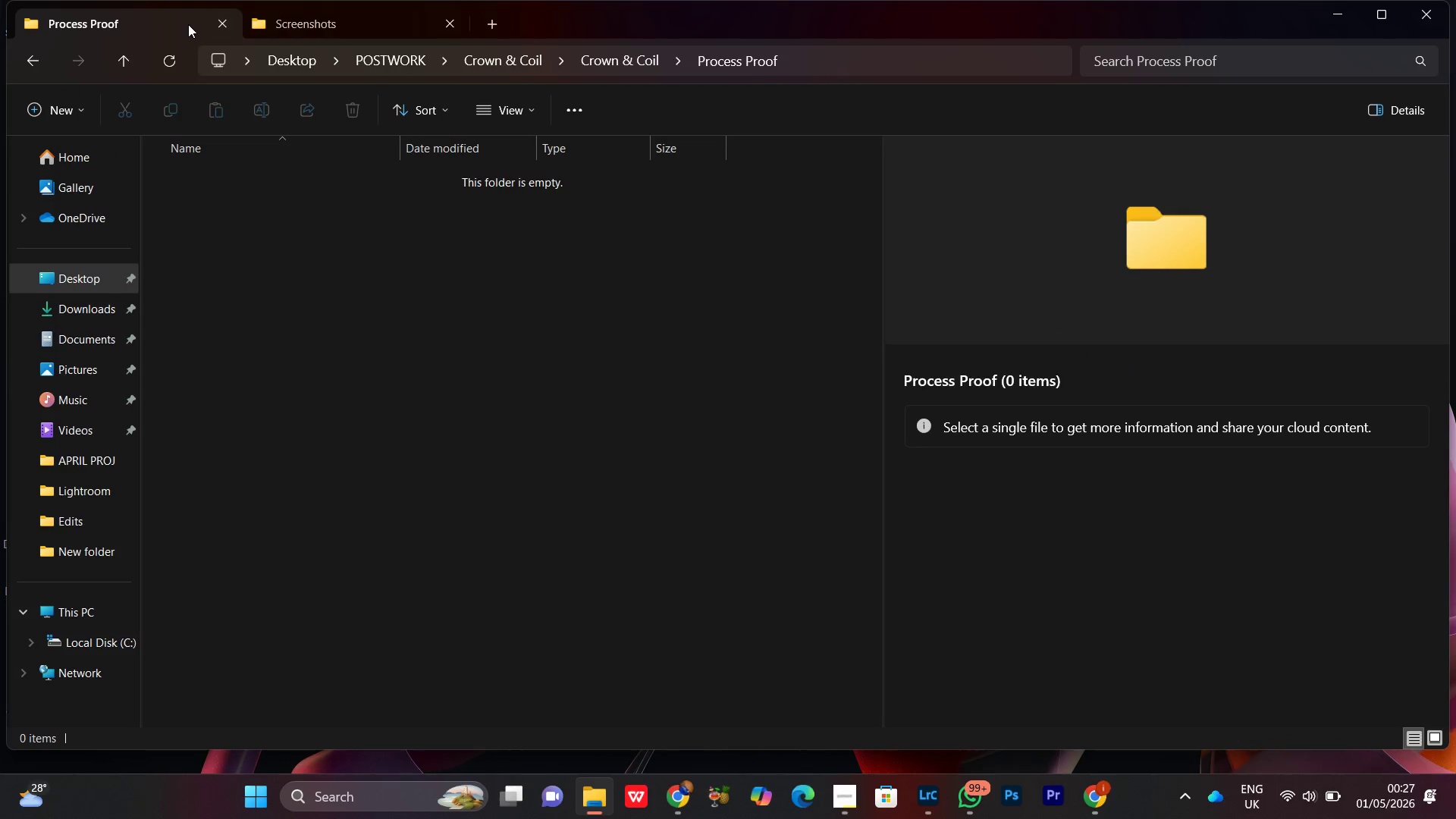 
left_click([350, 21])
 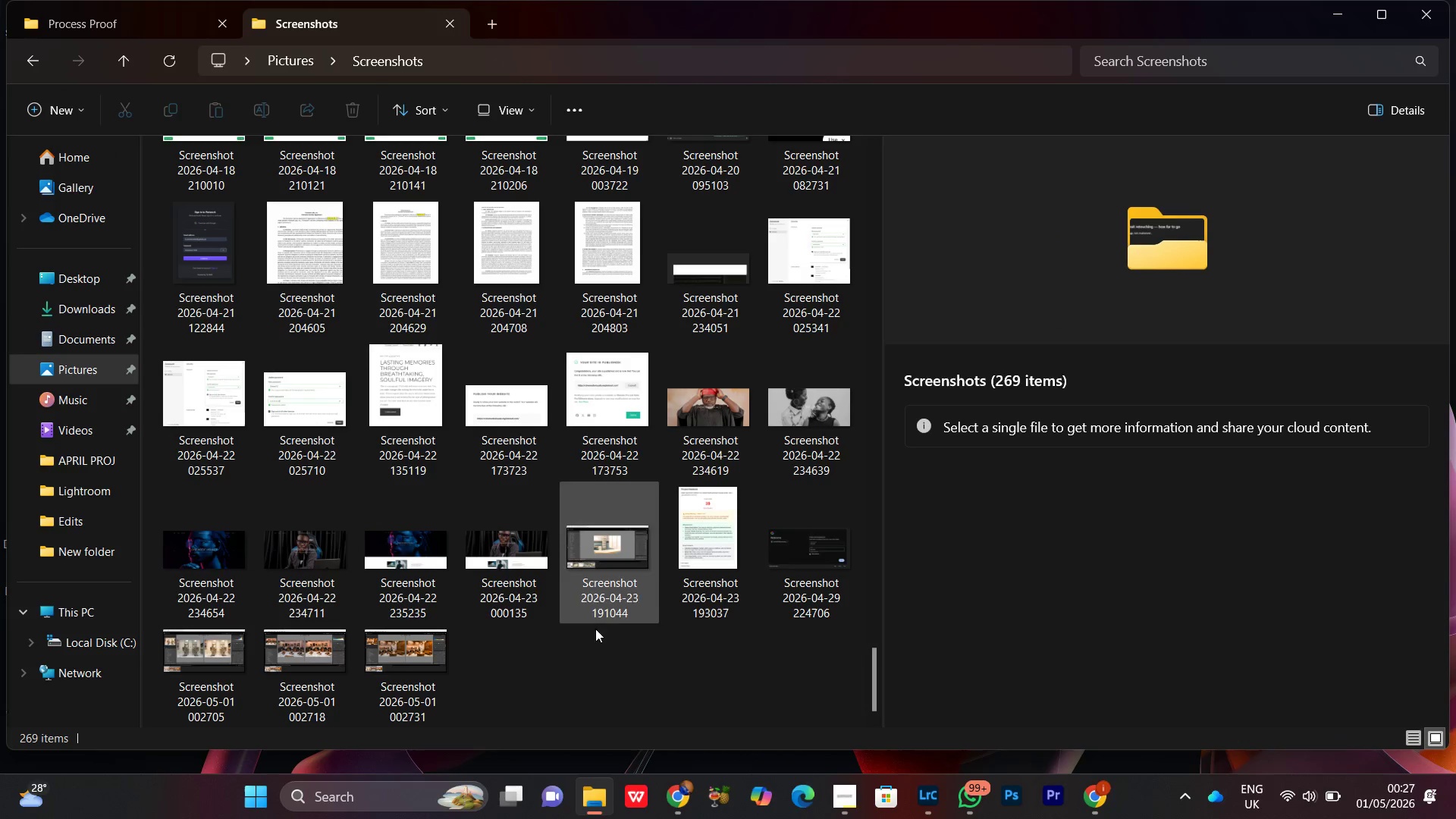 
scroll: coordinate [607, 653], scroll_direction: down, amount: 4.0
 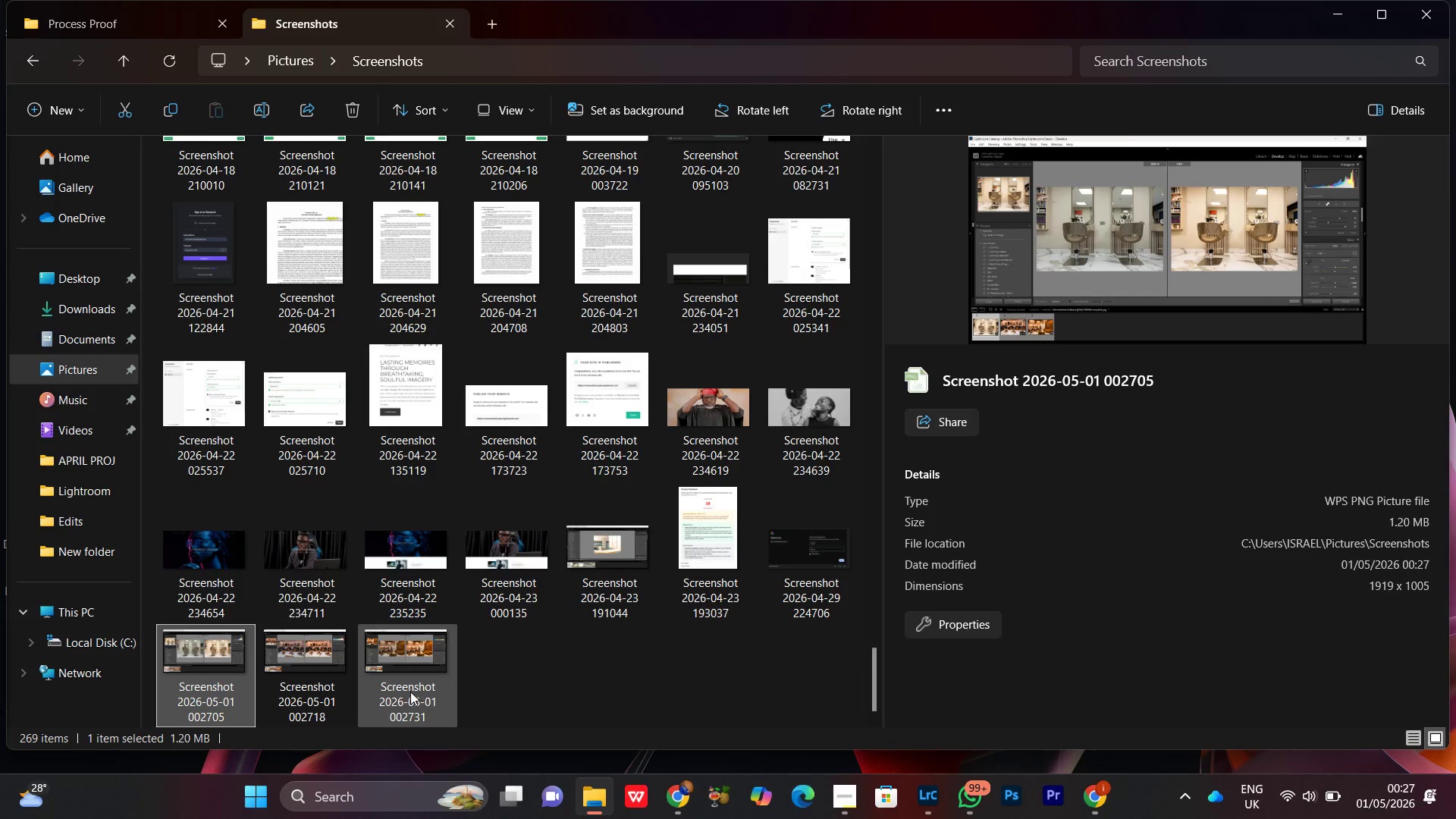 
hold_key(key=ShiftLeft, duration=0.44)
left_click([410, 686])
 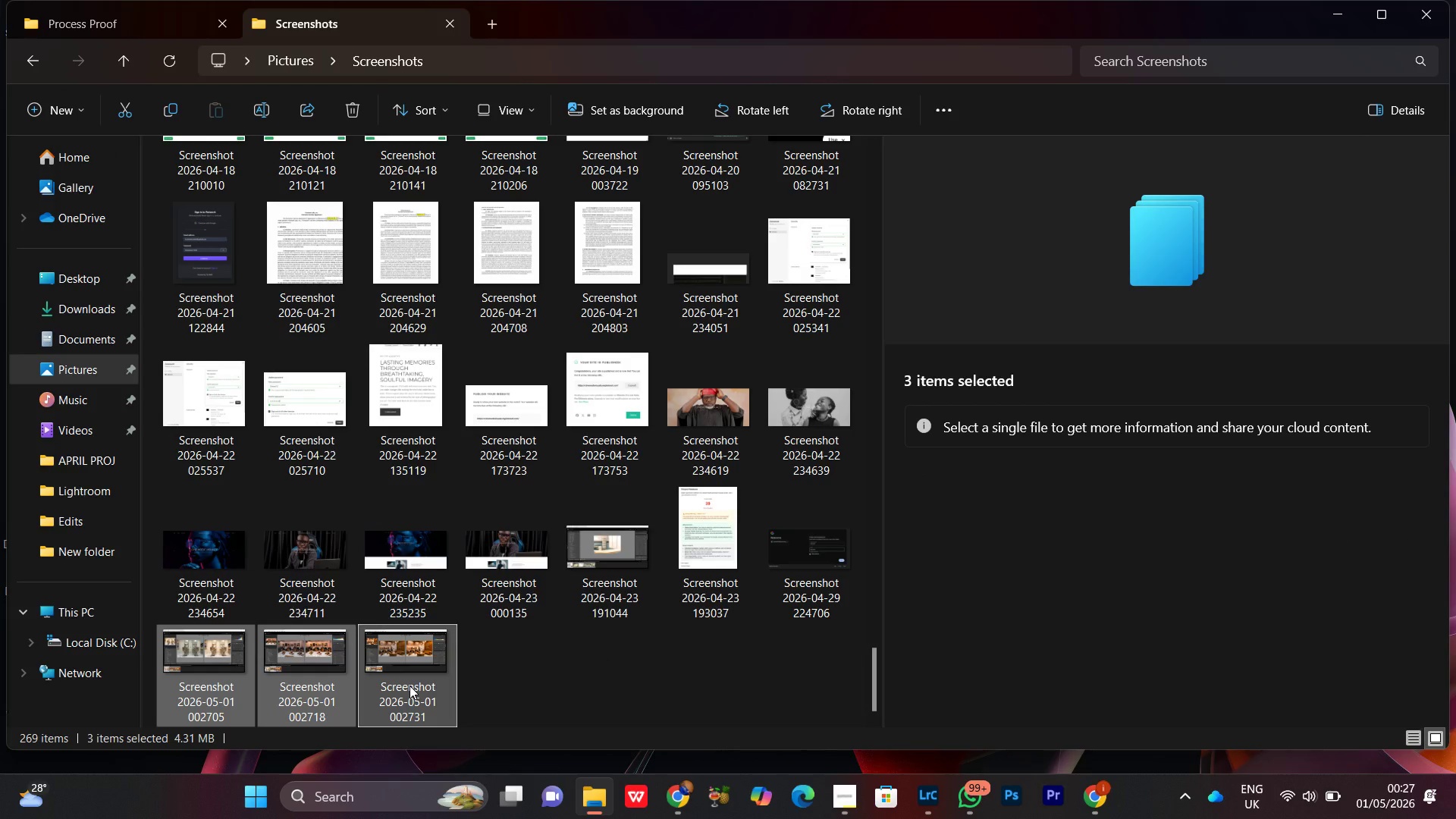 
key(Control+X)
 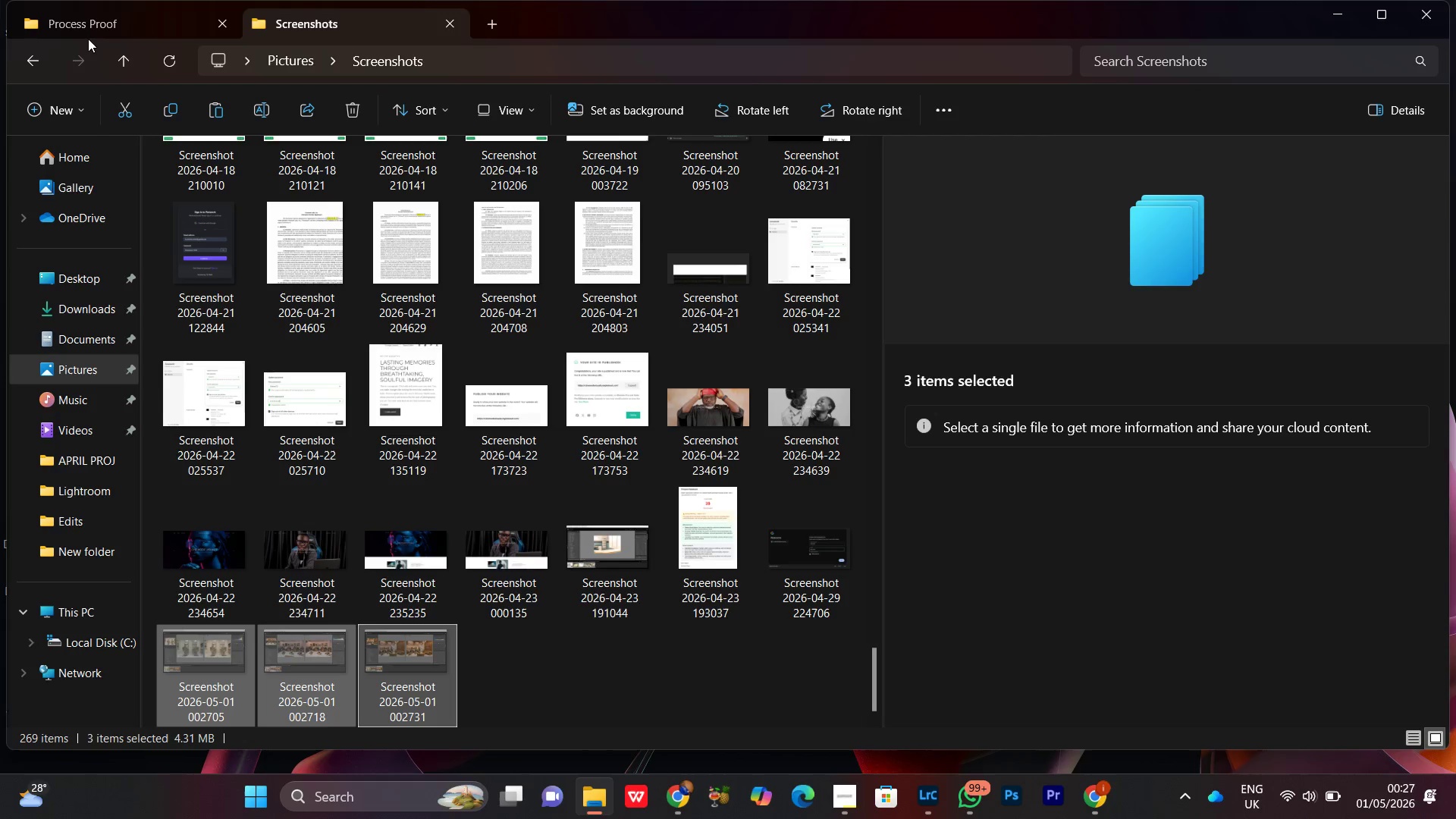 
left_click([84, 22])
 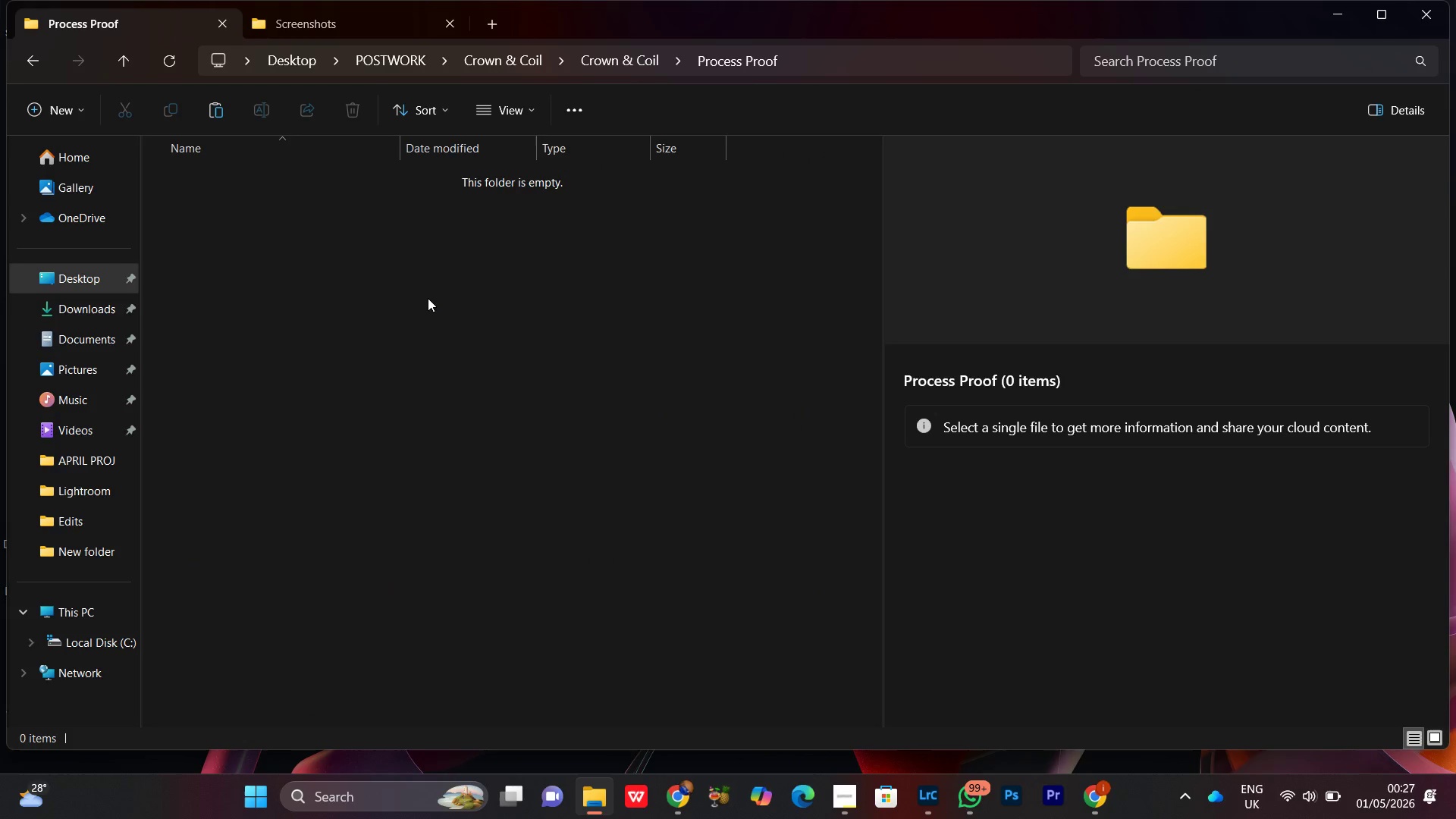 
key(Control+V)
 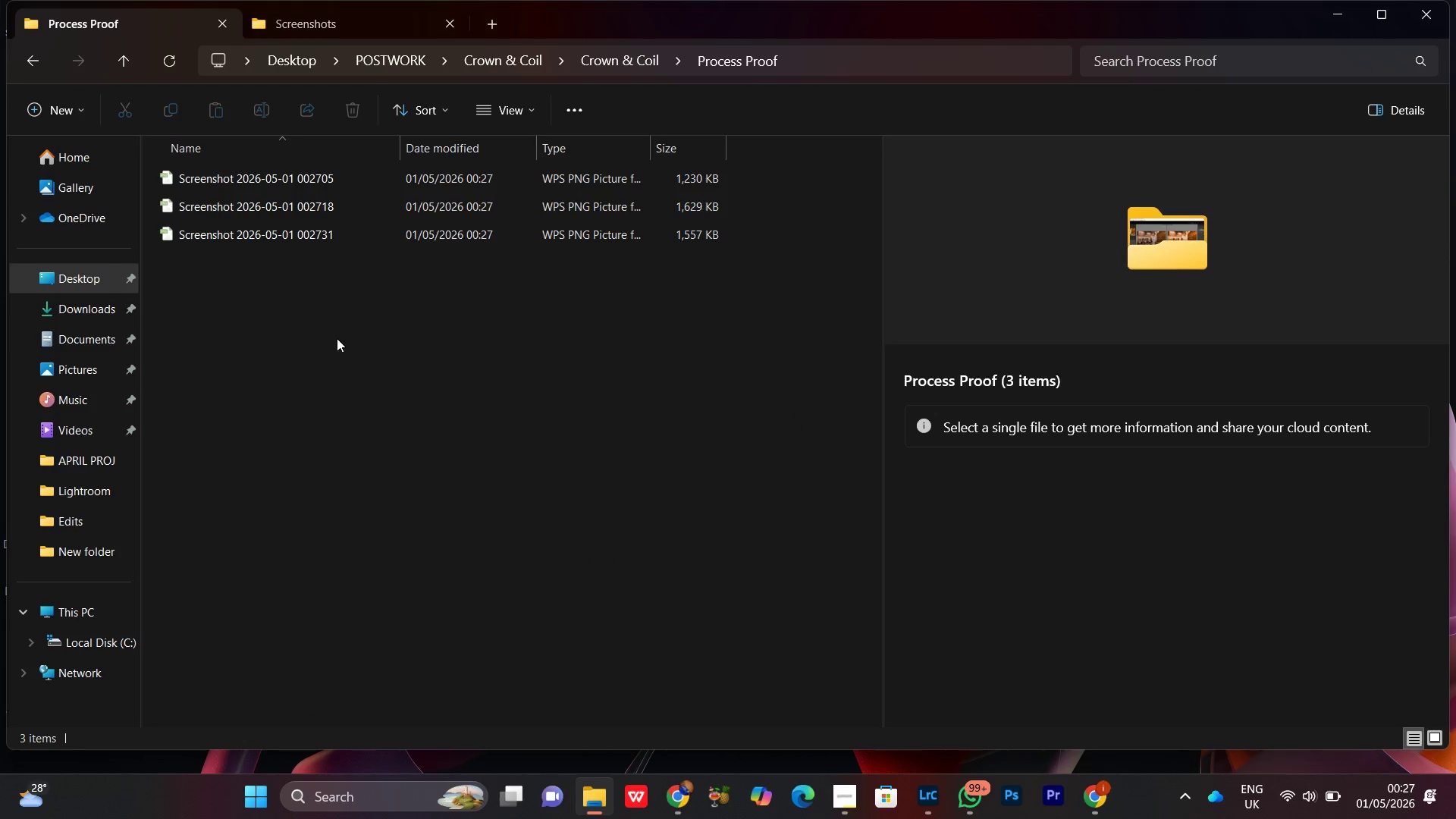 
left_click([343, 348])
 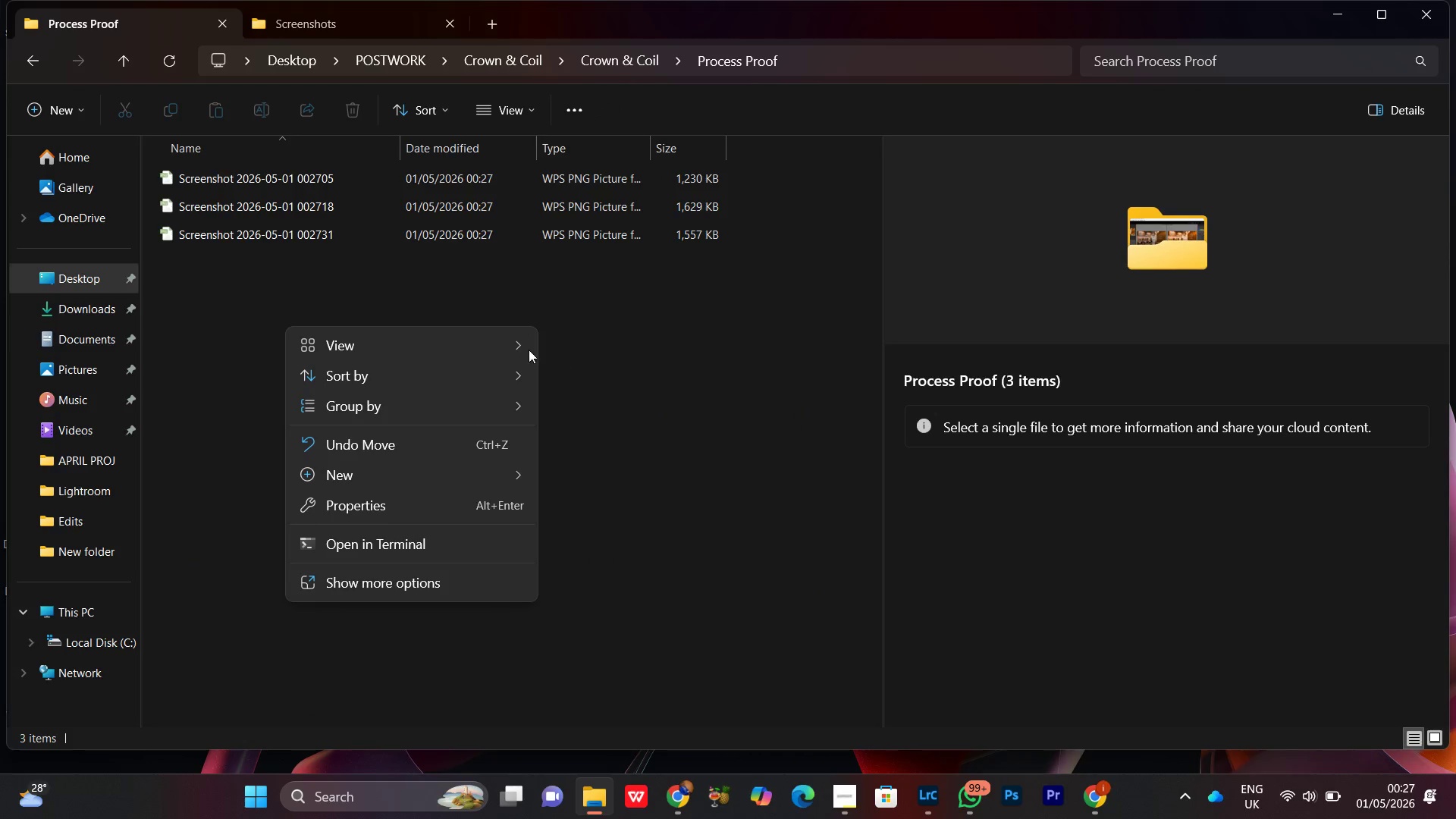 
left_click([508, 339])
 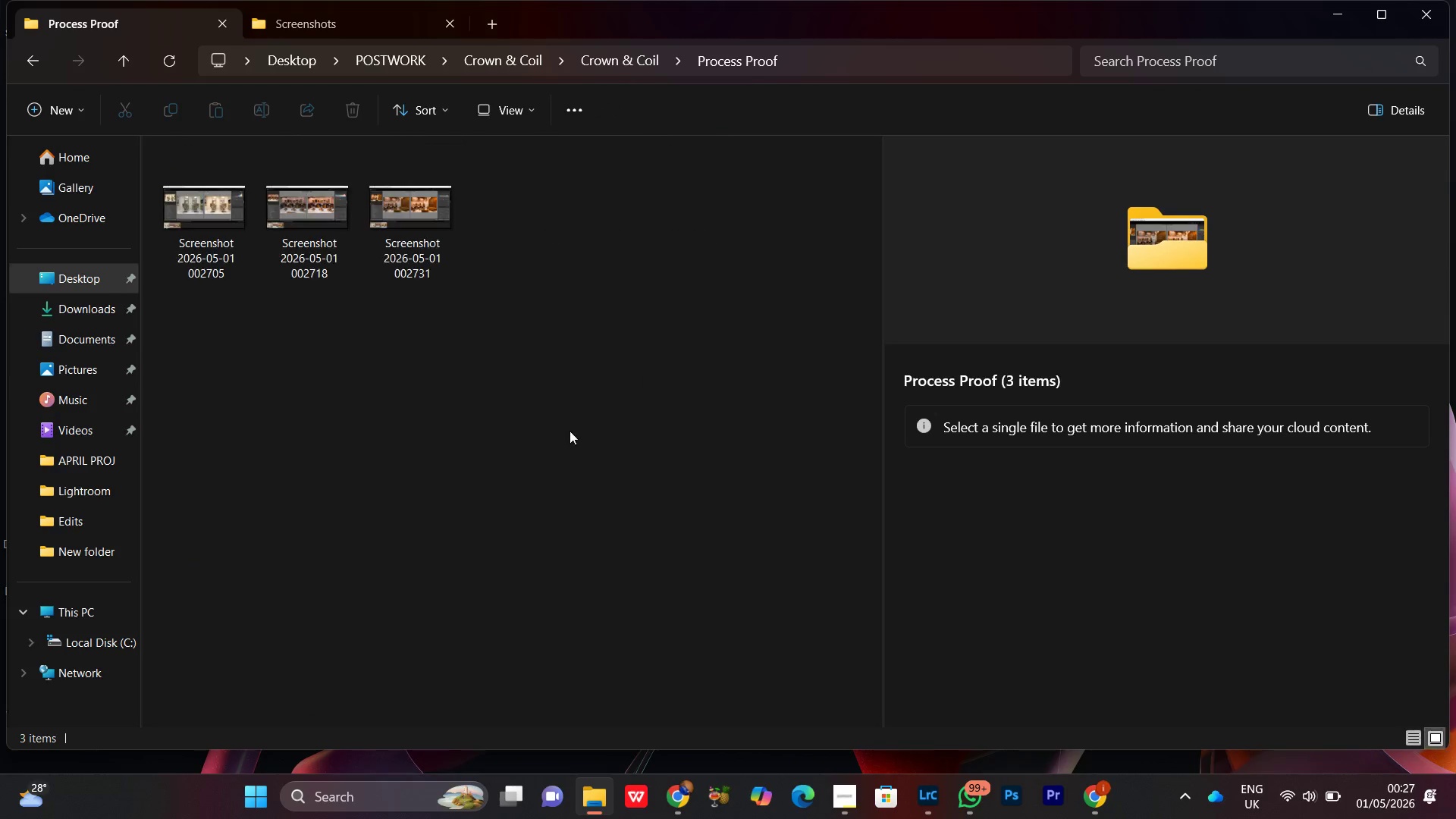 
left_click([462, 449])
 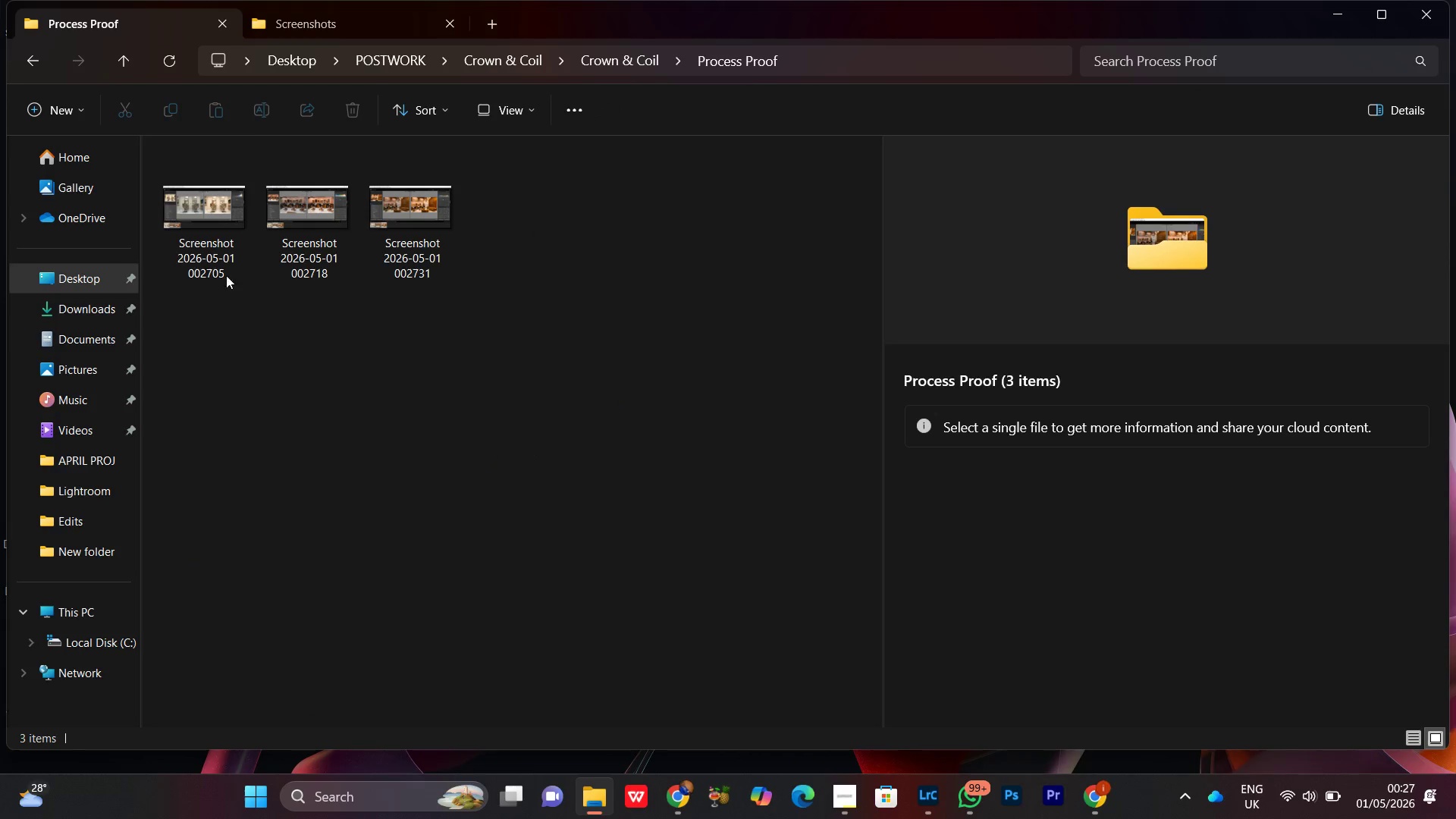 
left_click([199, 221])
 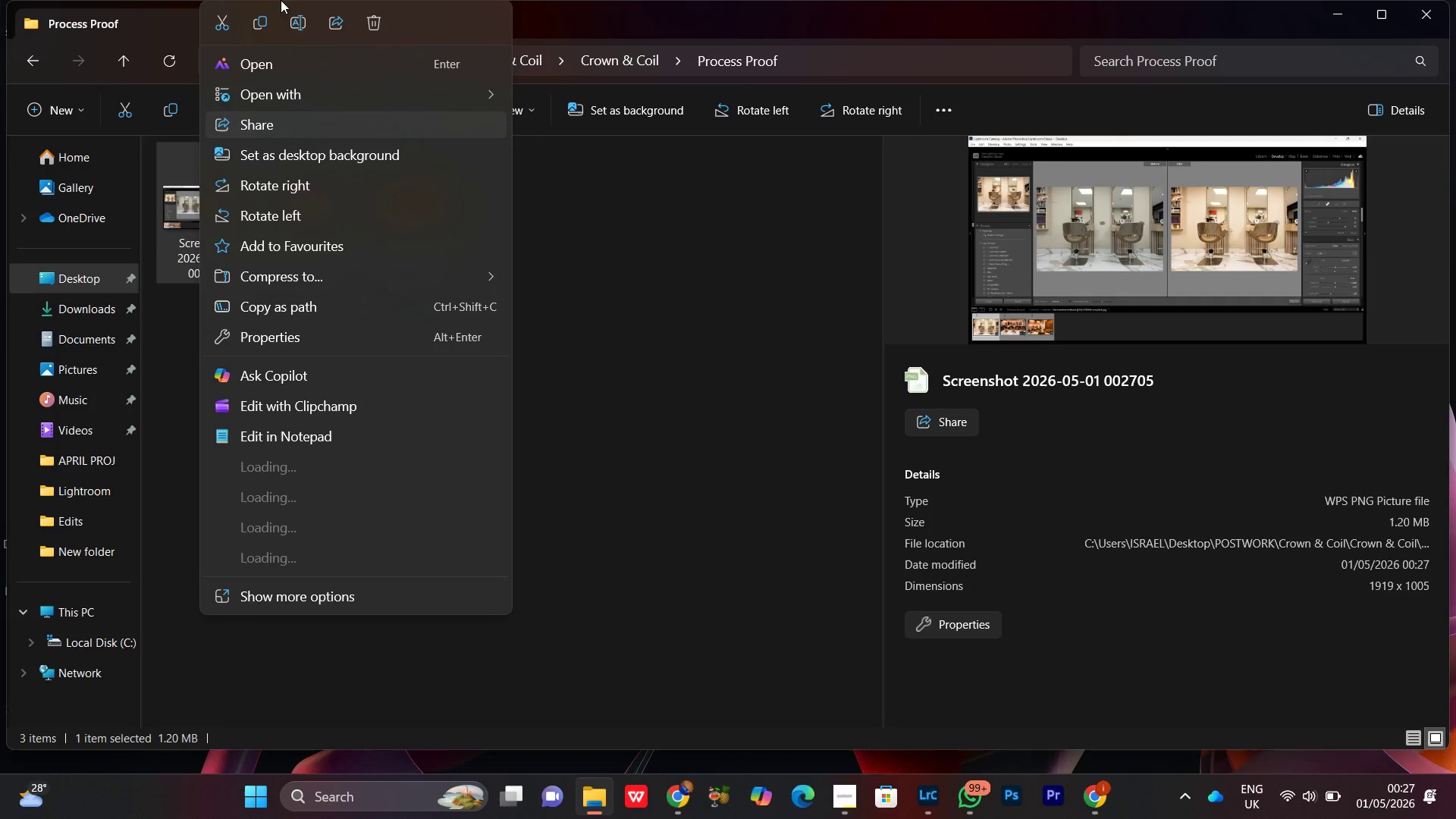 
left_click([297, 24])
 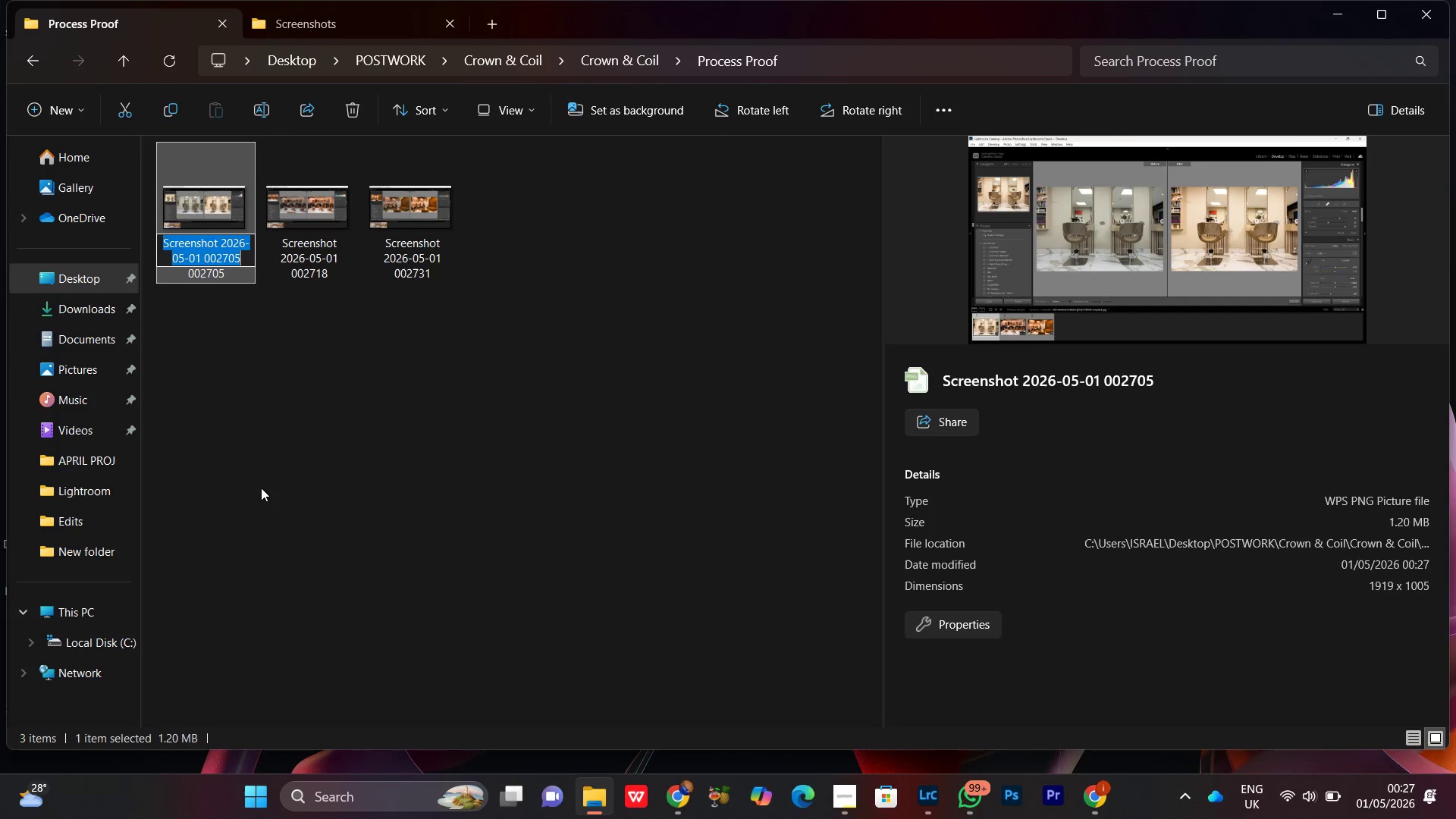 
key(Meta+V)
 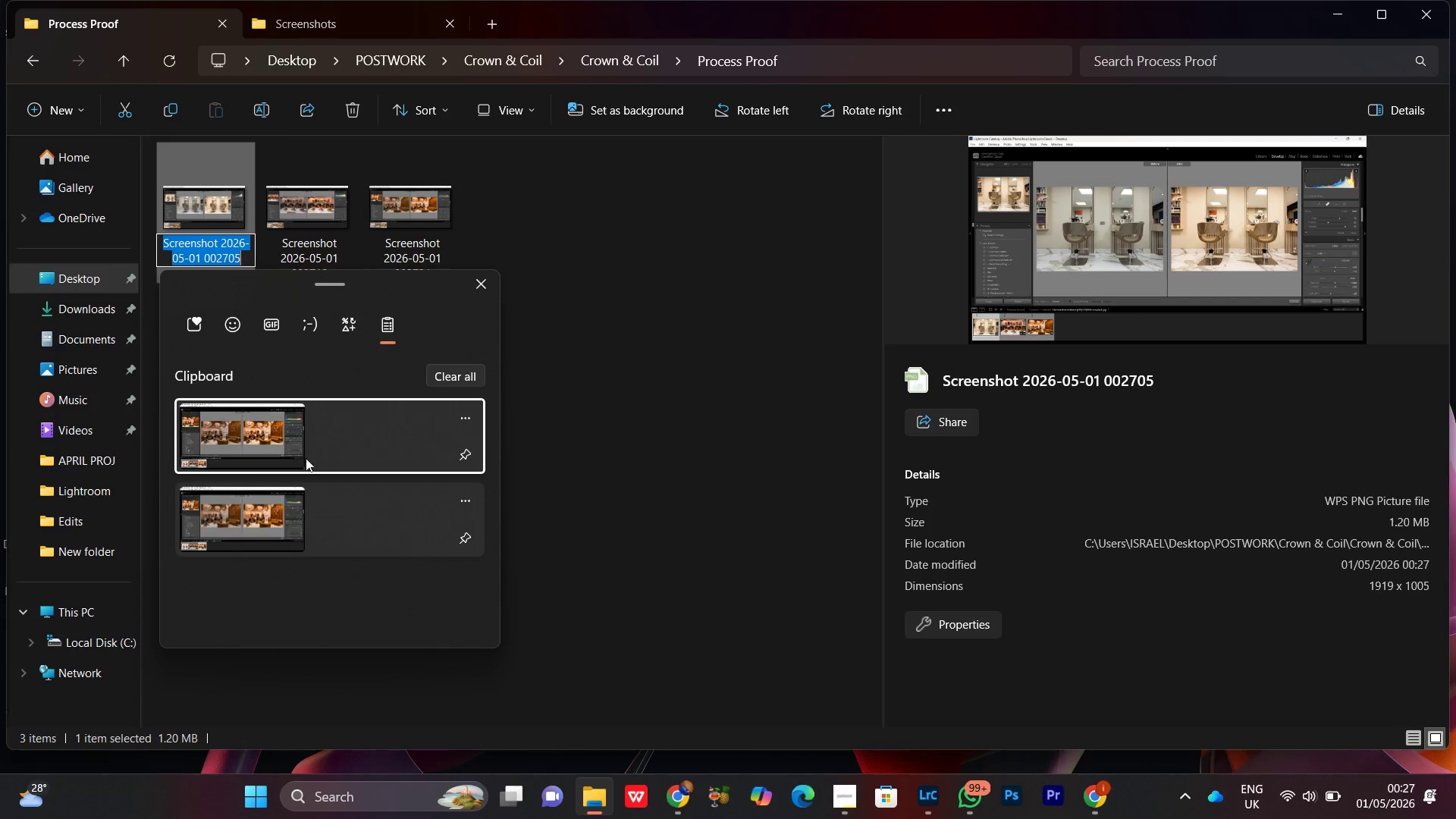 
scroll: coordinate [301, 532], scroll_direction: down, amount: 7.0
 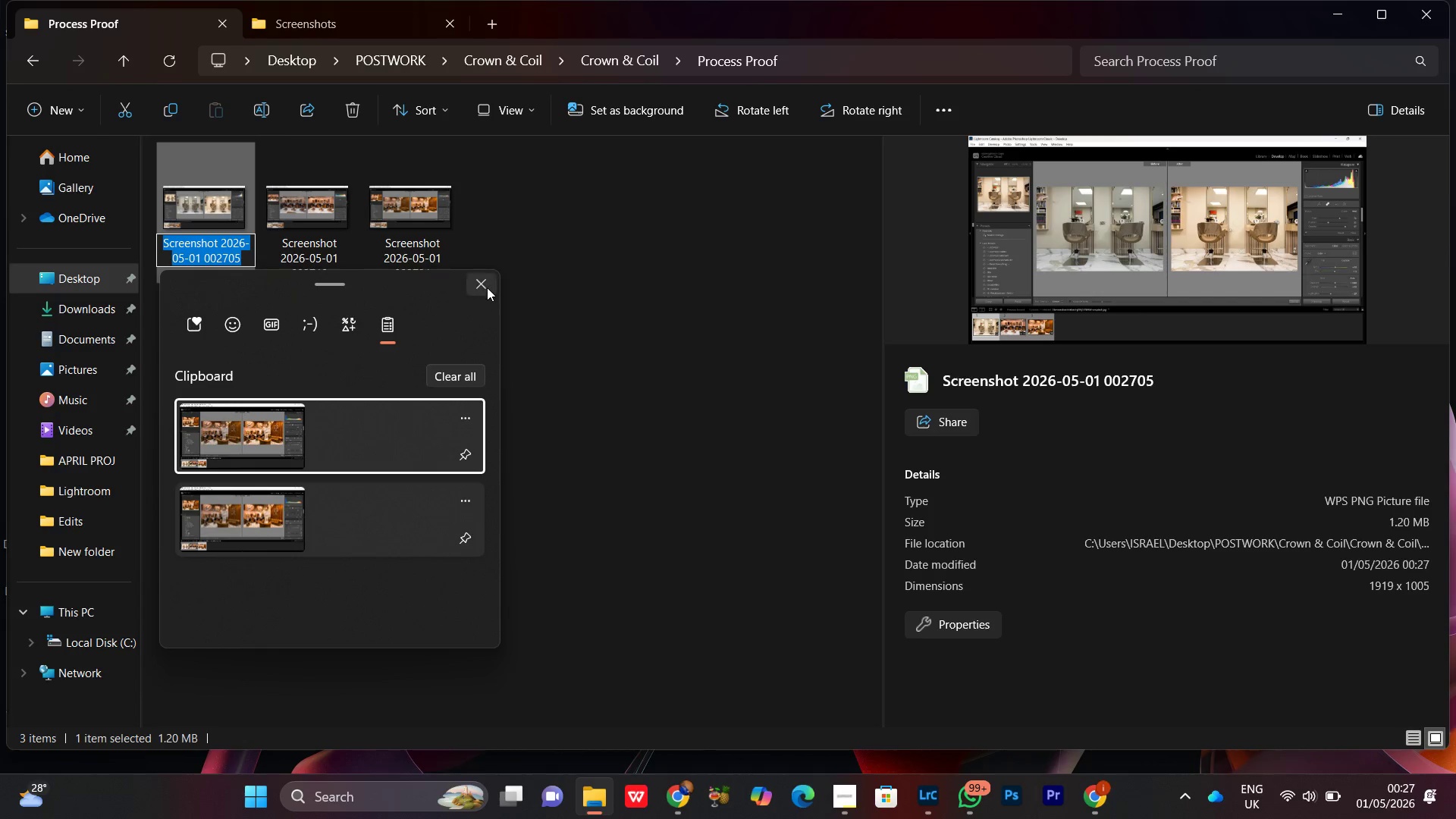 
double_click([552, 400])
 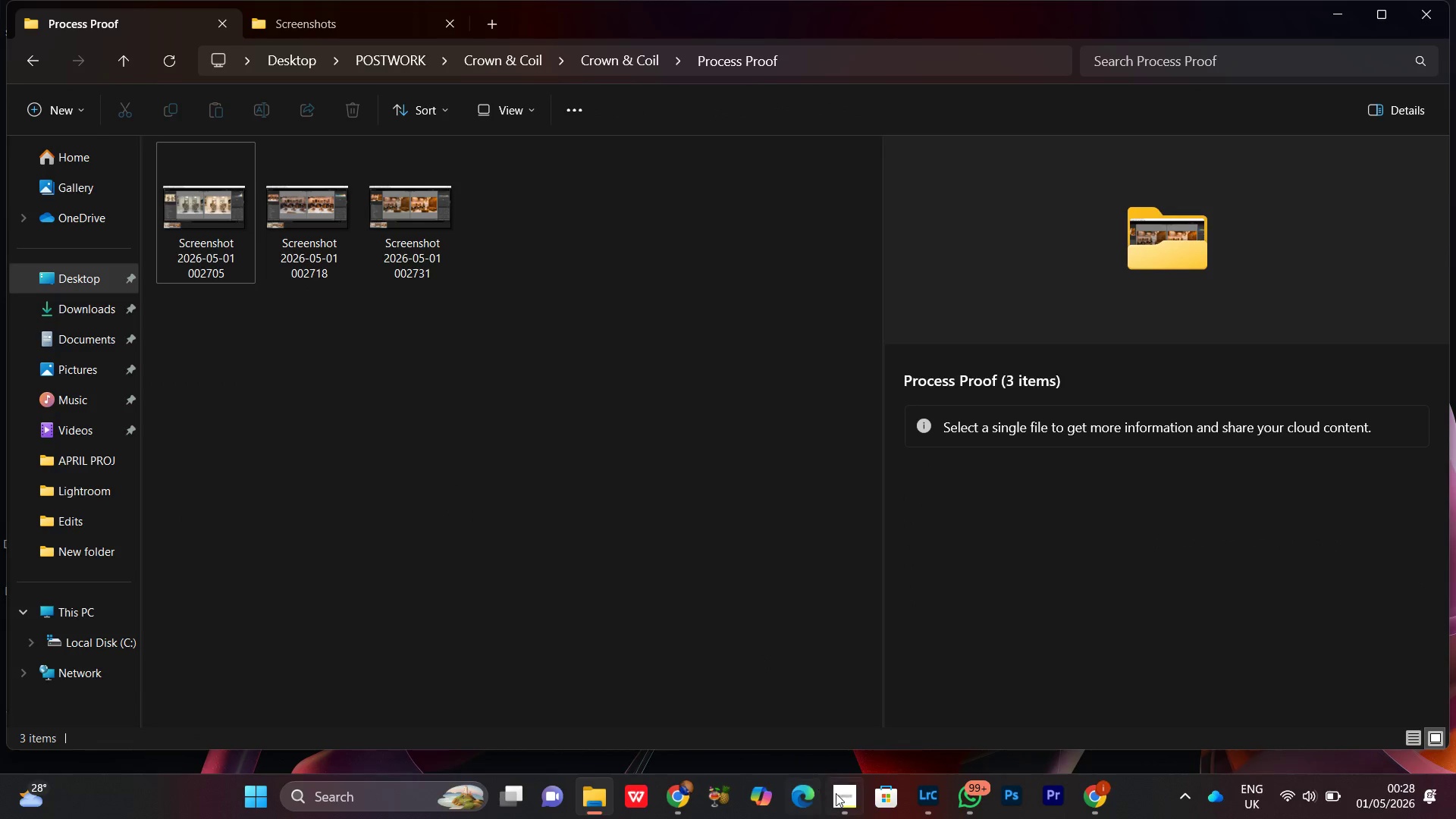 
left_click([853, 808])